 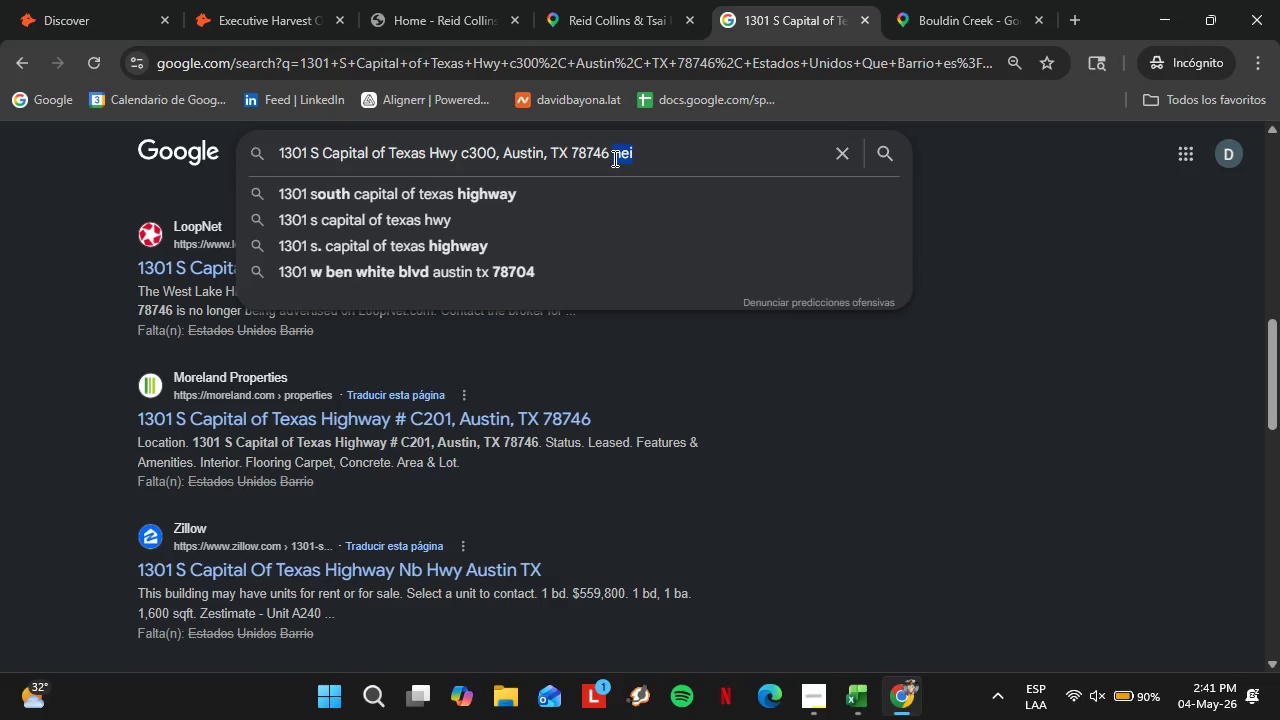 
key(Control+V)
 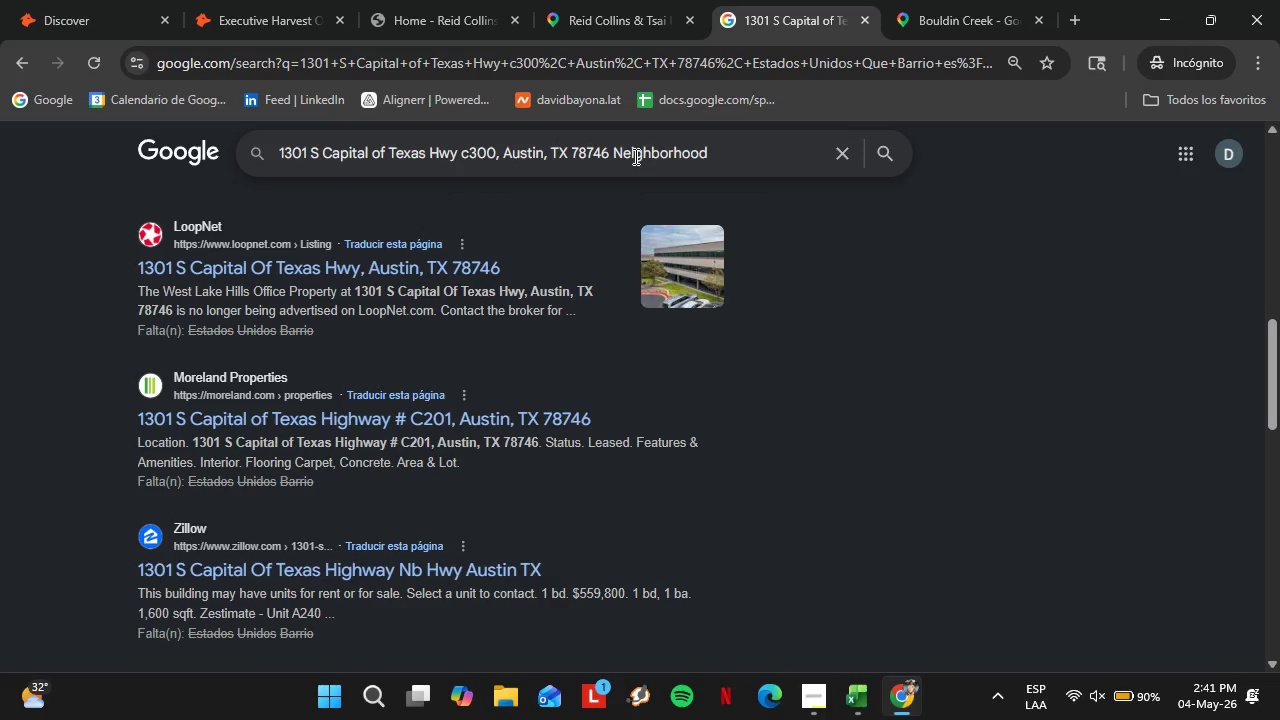 
key(Enter)
 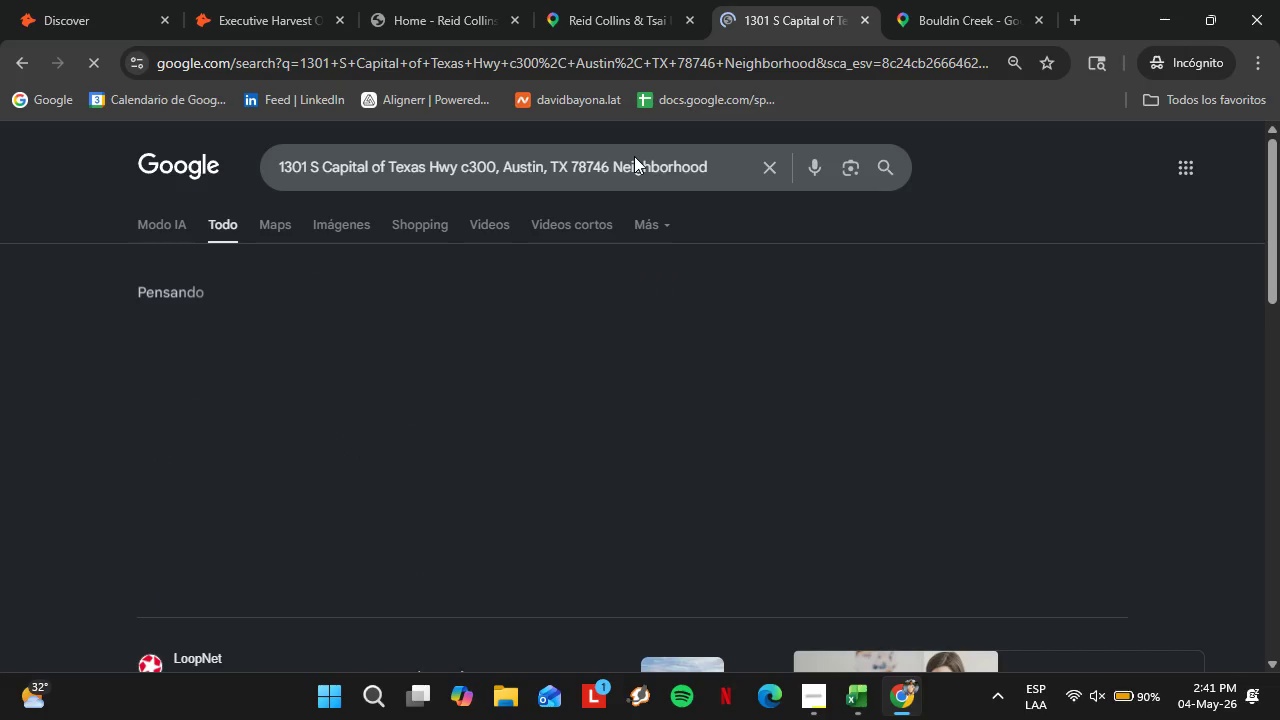 
mouse_move([188, 369])
 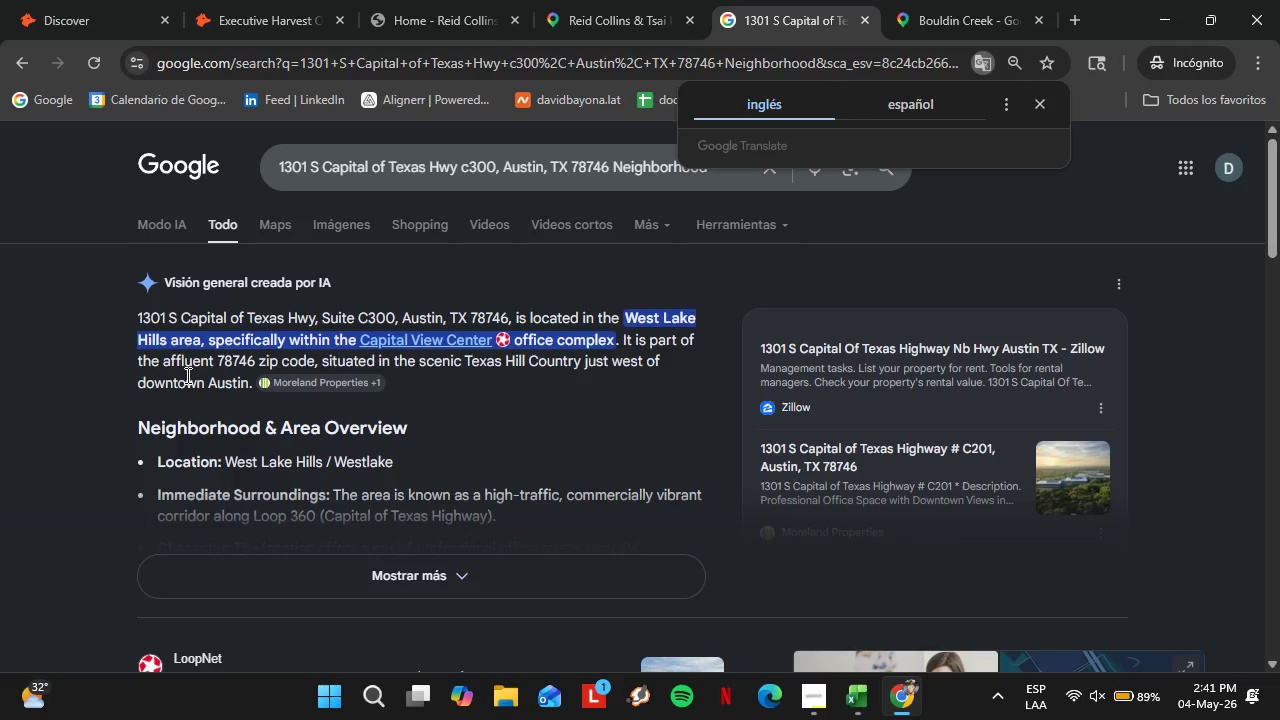 
wait(11.65)
 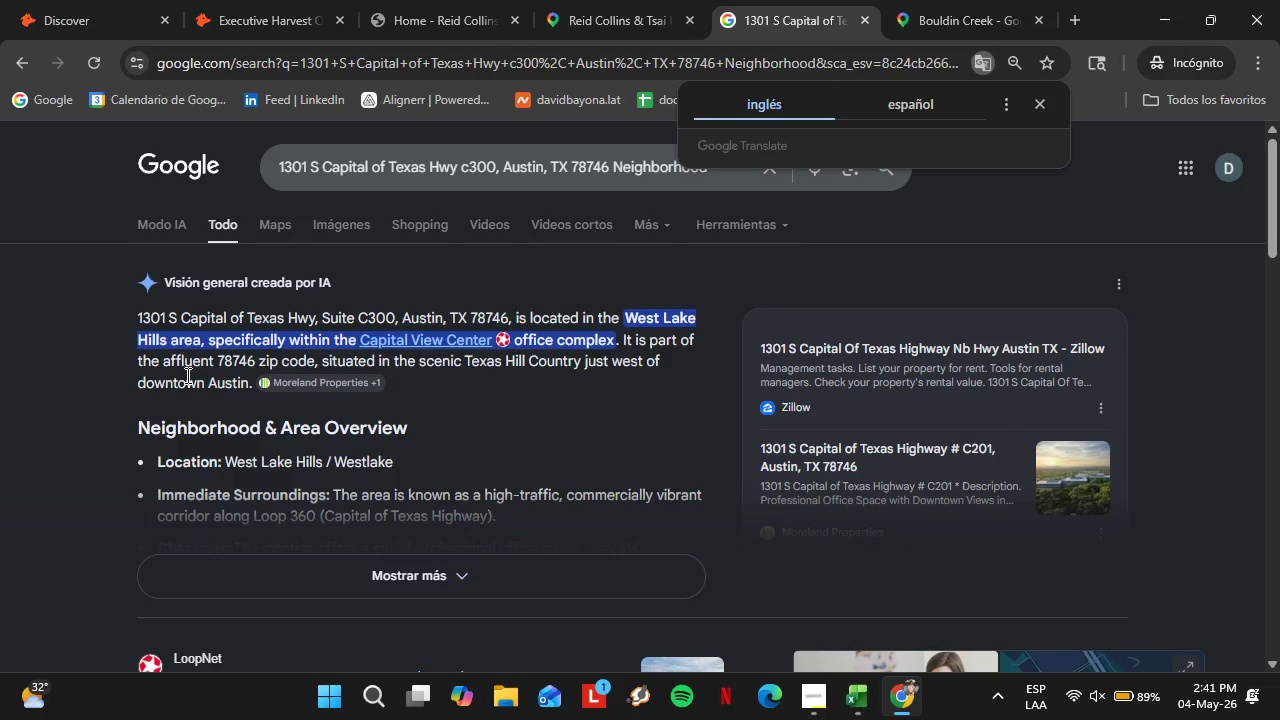 
left_click_drag(start_coordinate=[622, 316], to_coordinate=[165, 340])
 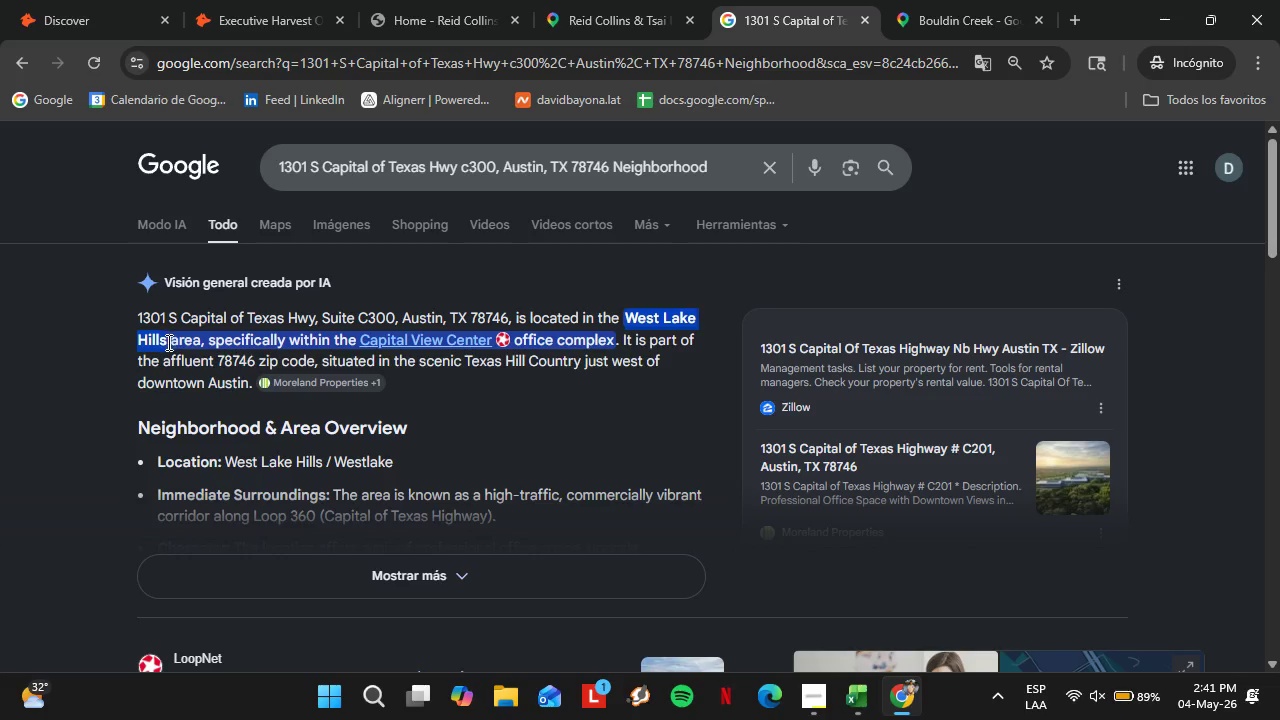 
key(Control+C)
 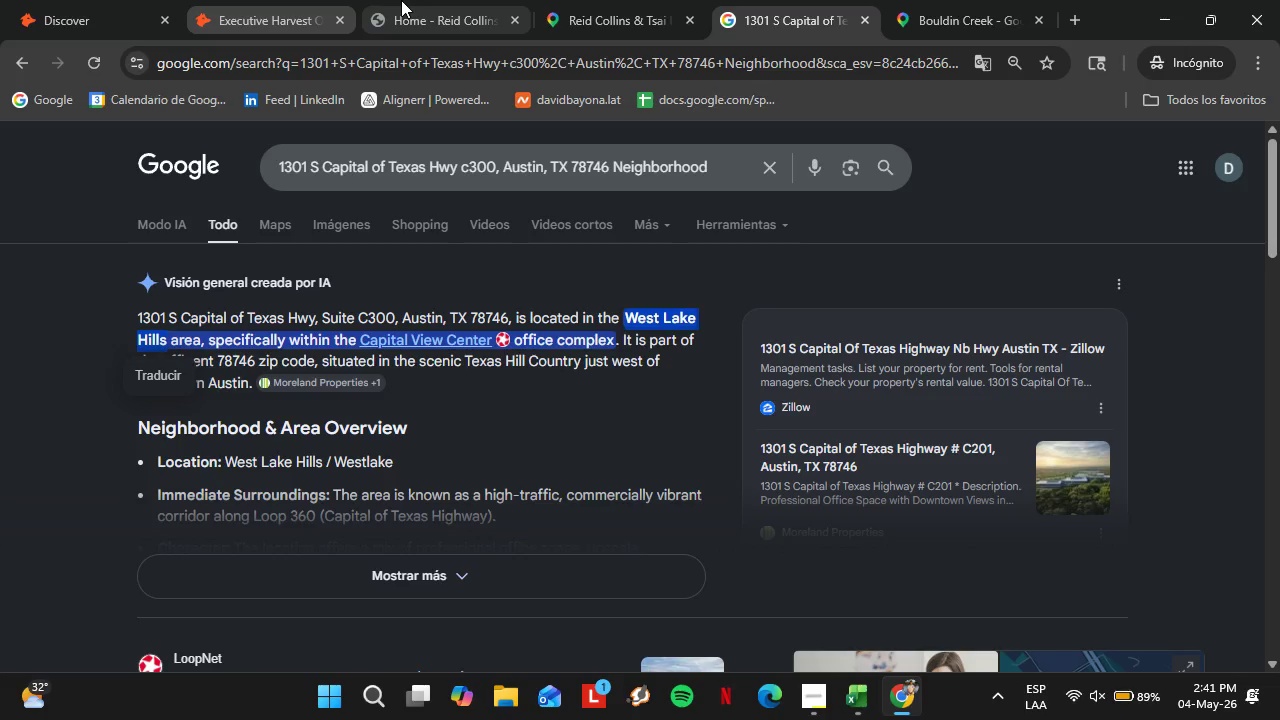 
double_click([87, 0])
 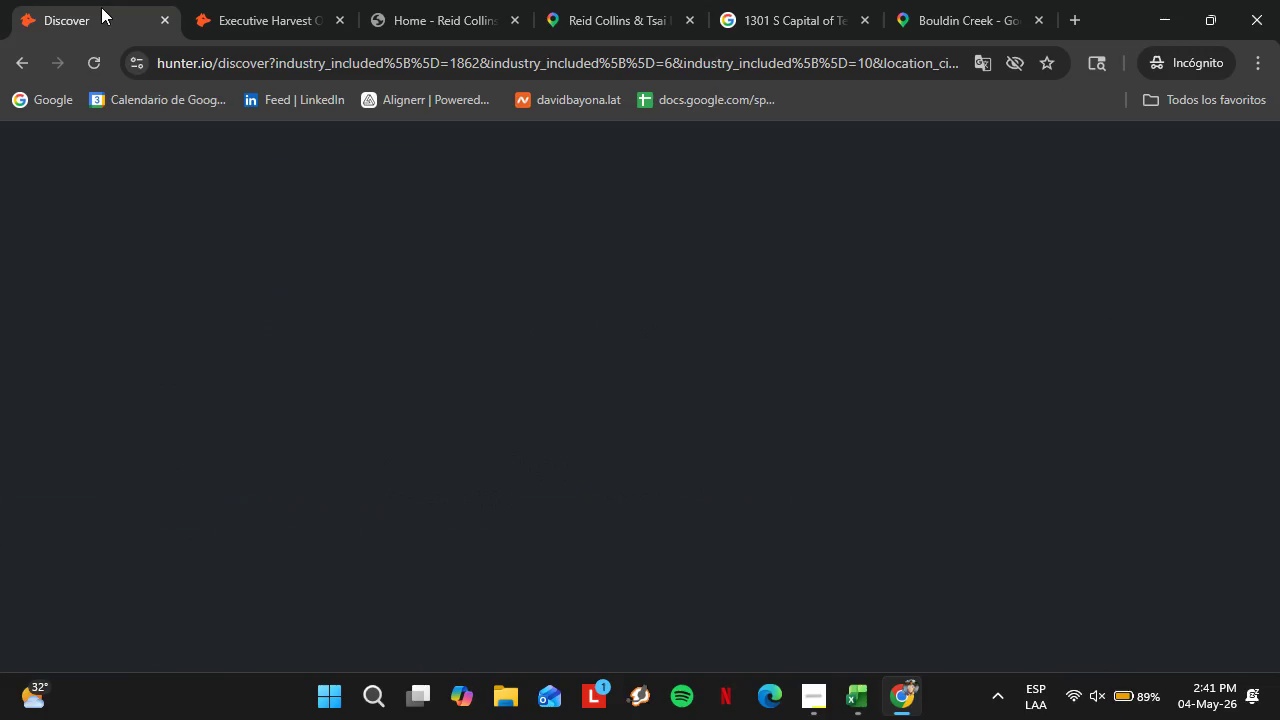 
left_click([275, 0])
 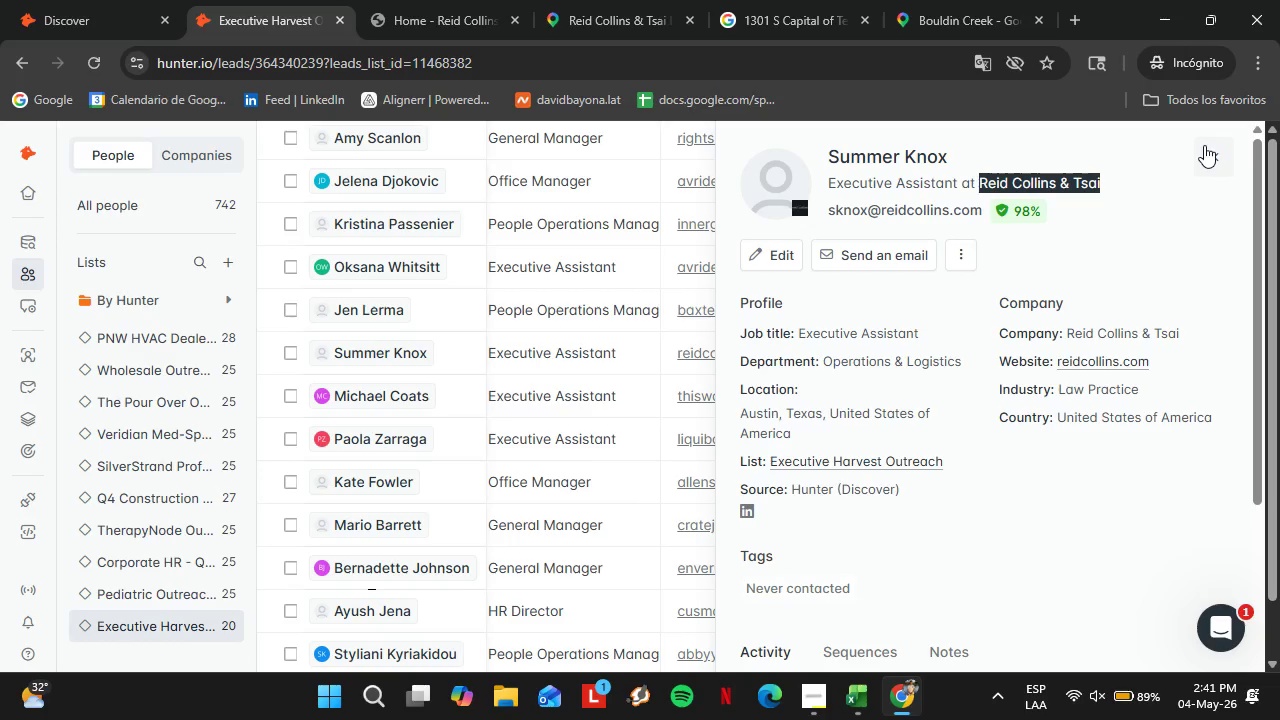 
left_click([1218, 151])
 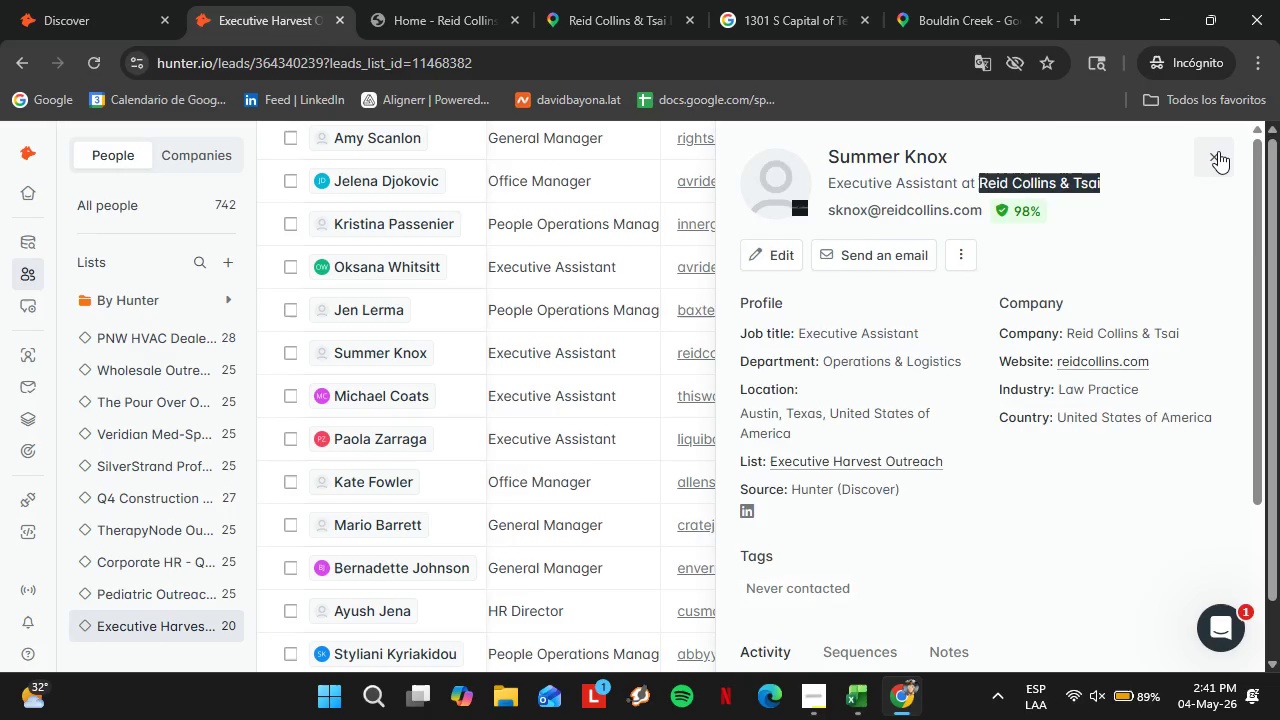 
double_click([1062, 348])
 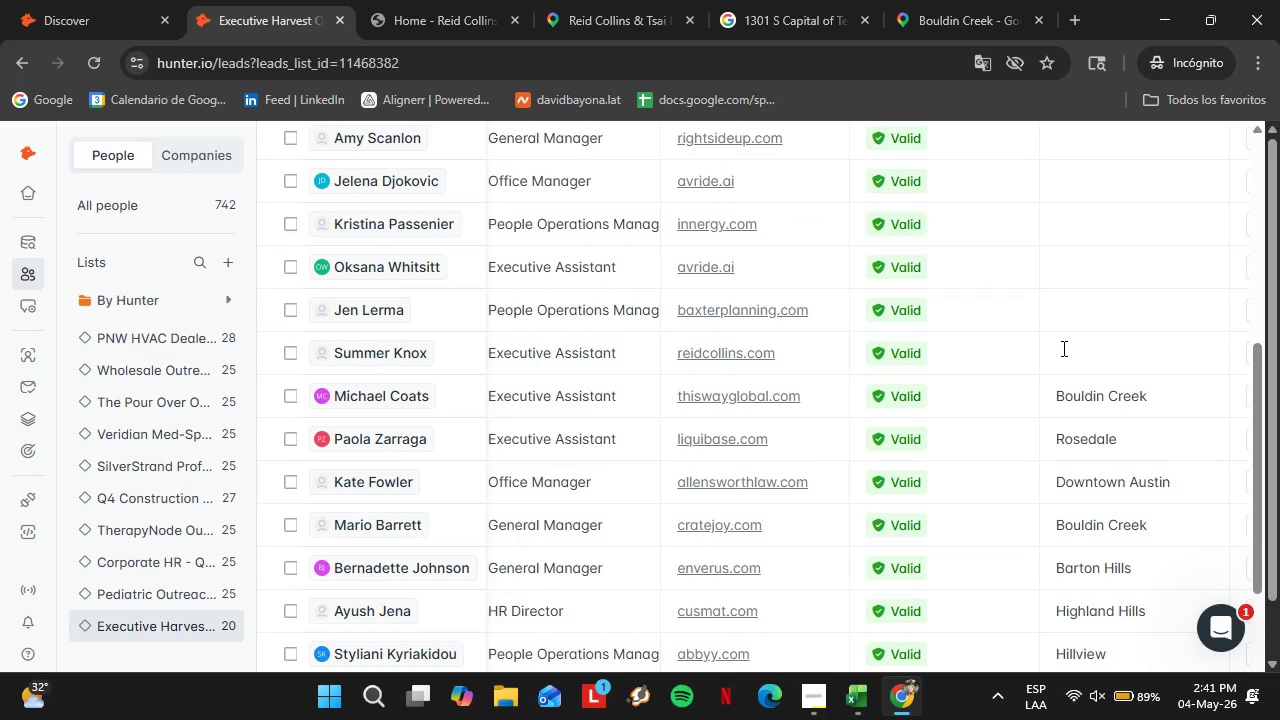 
triple_click([1062, 348])
 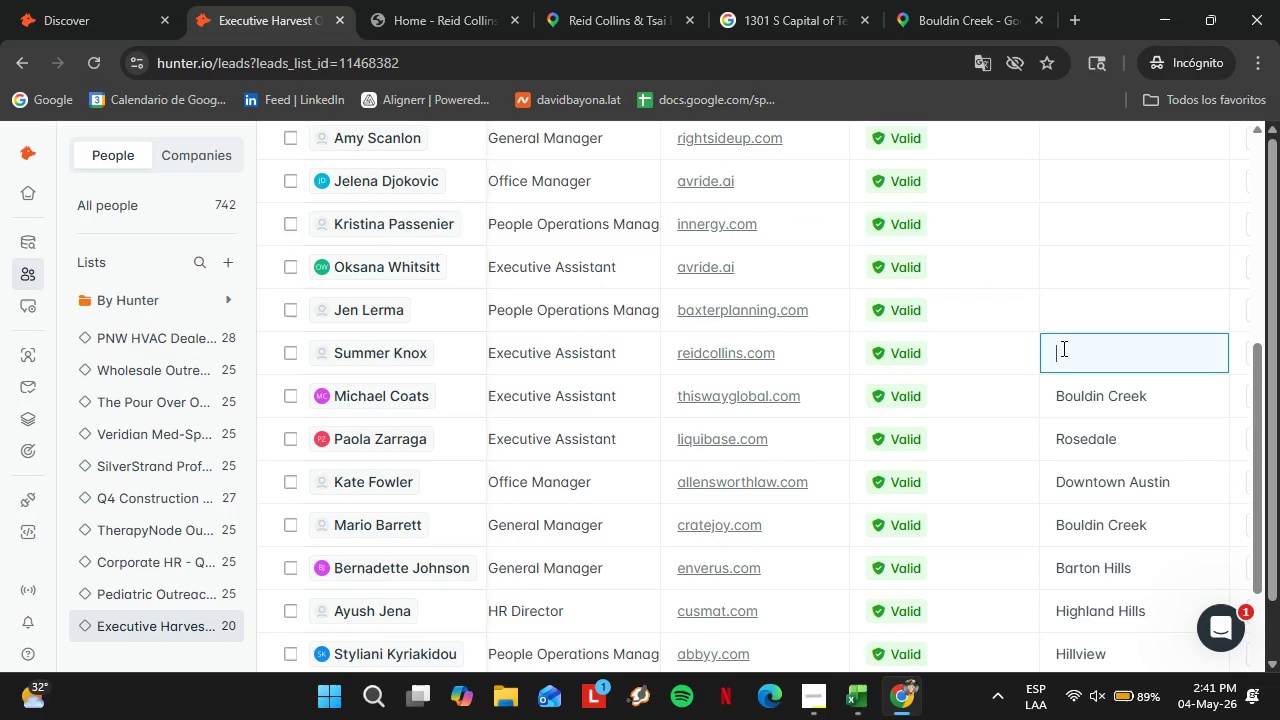 
key(Control+V)
 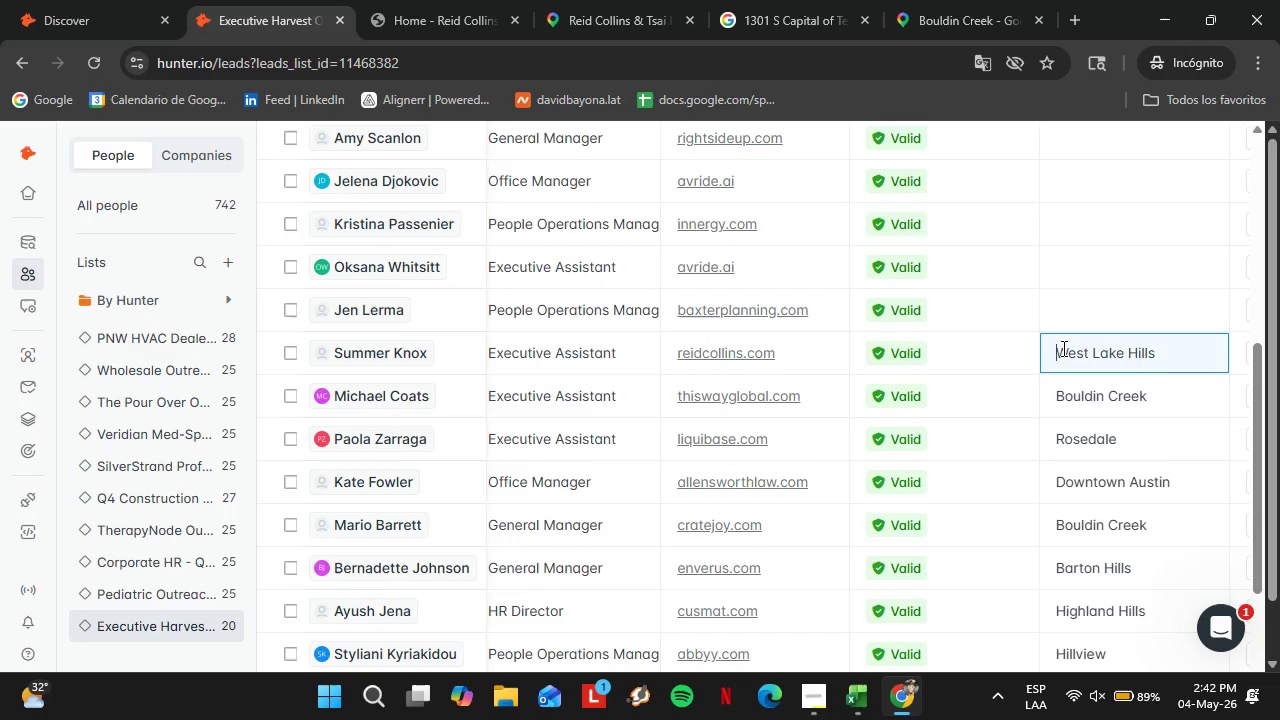 
wait(22.12)
 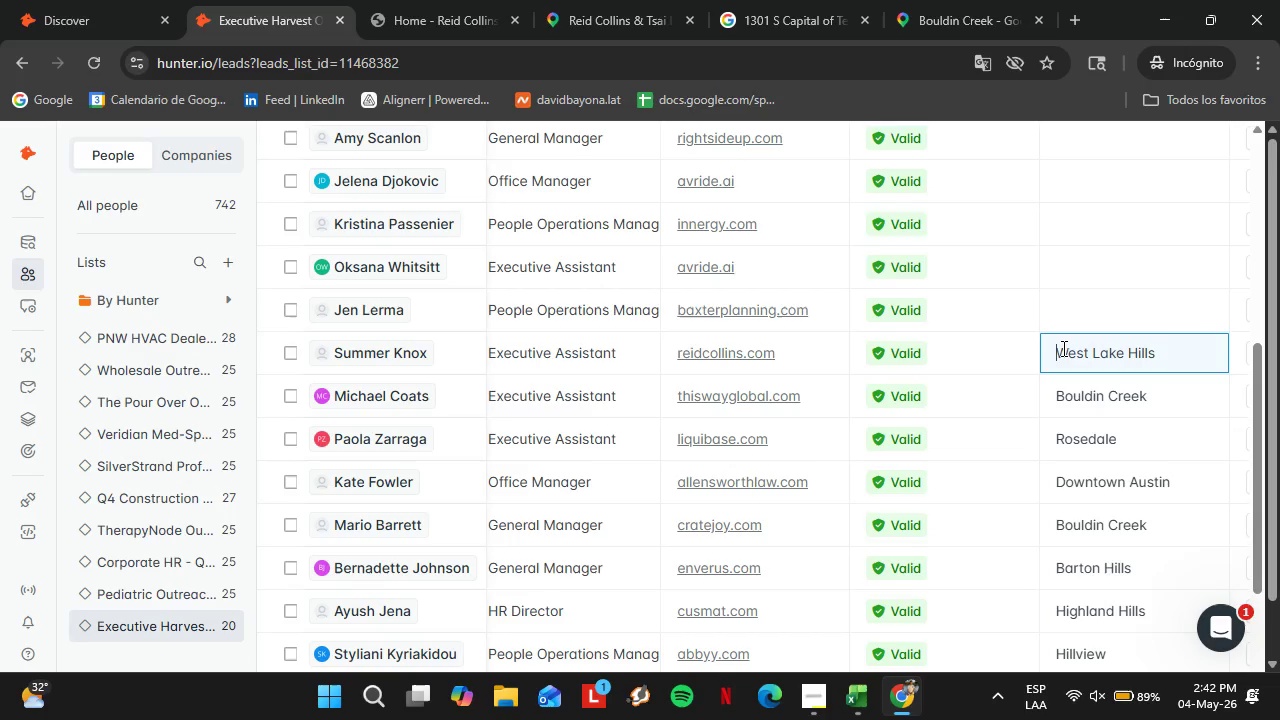 
left_click([1084, 302])
 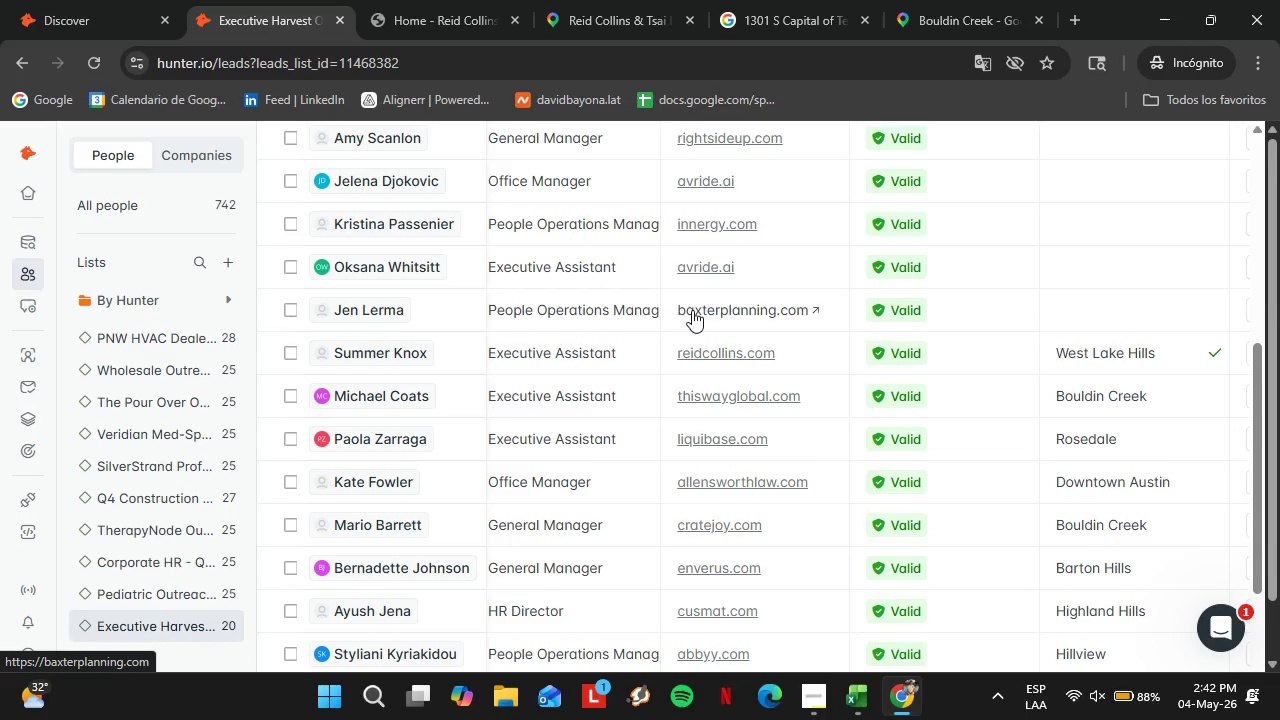 
wait(8.84)
 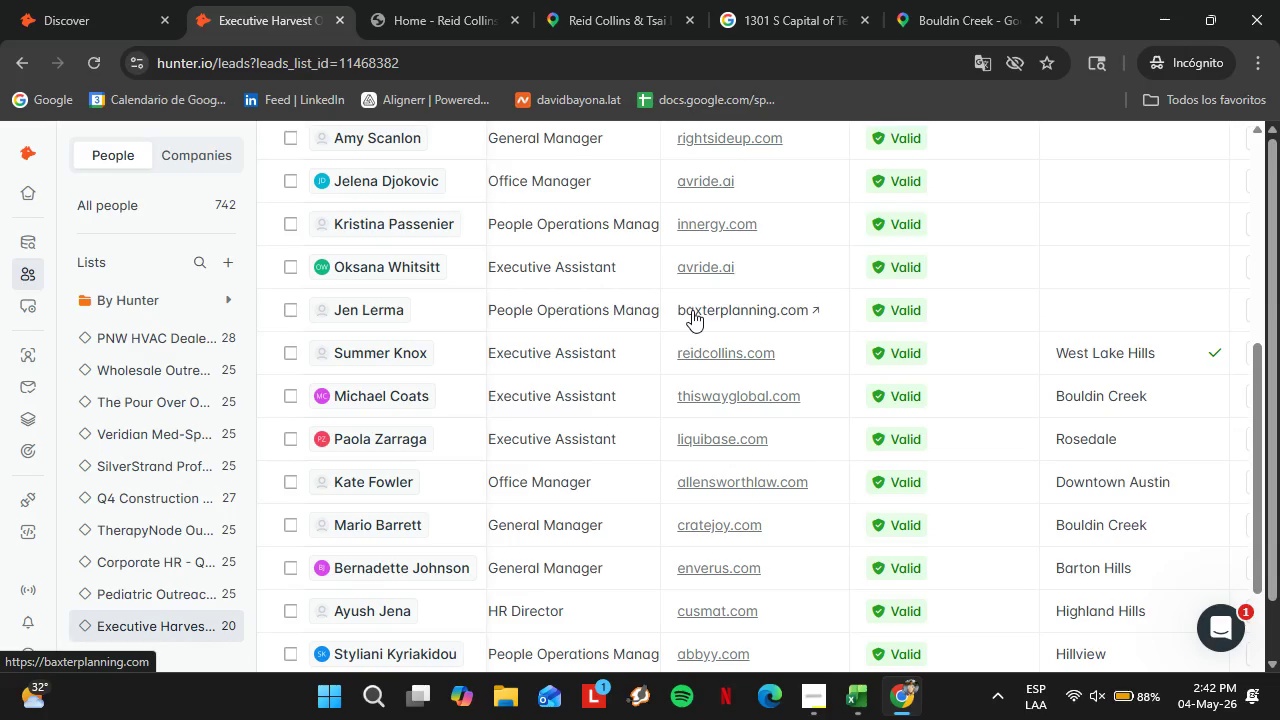 
left_click([729, 314])
 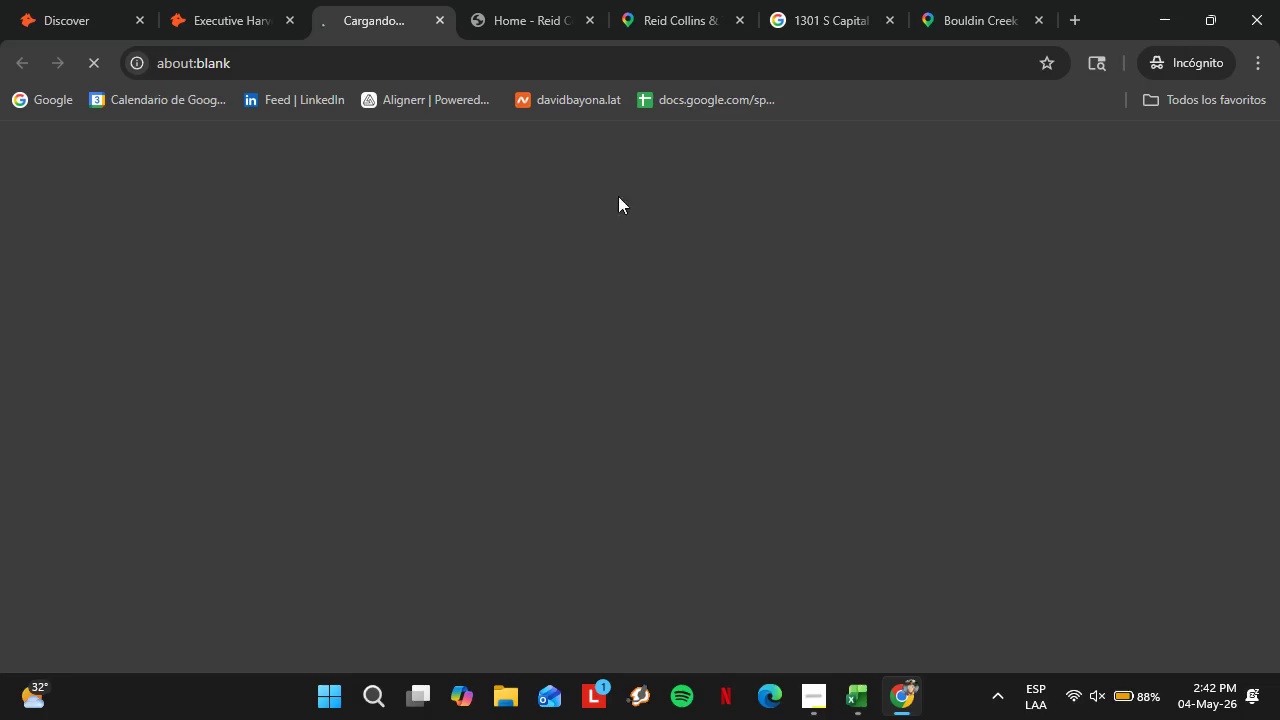 
left_click([545, 23])
 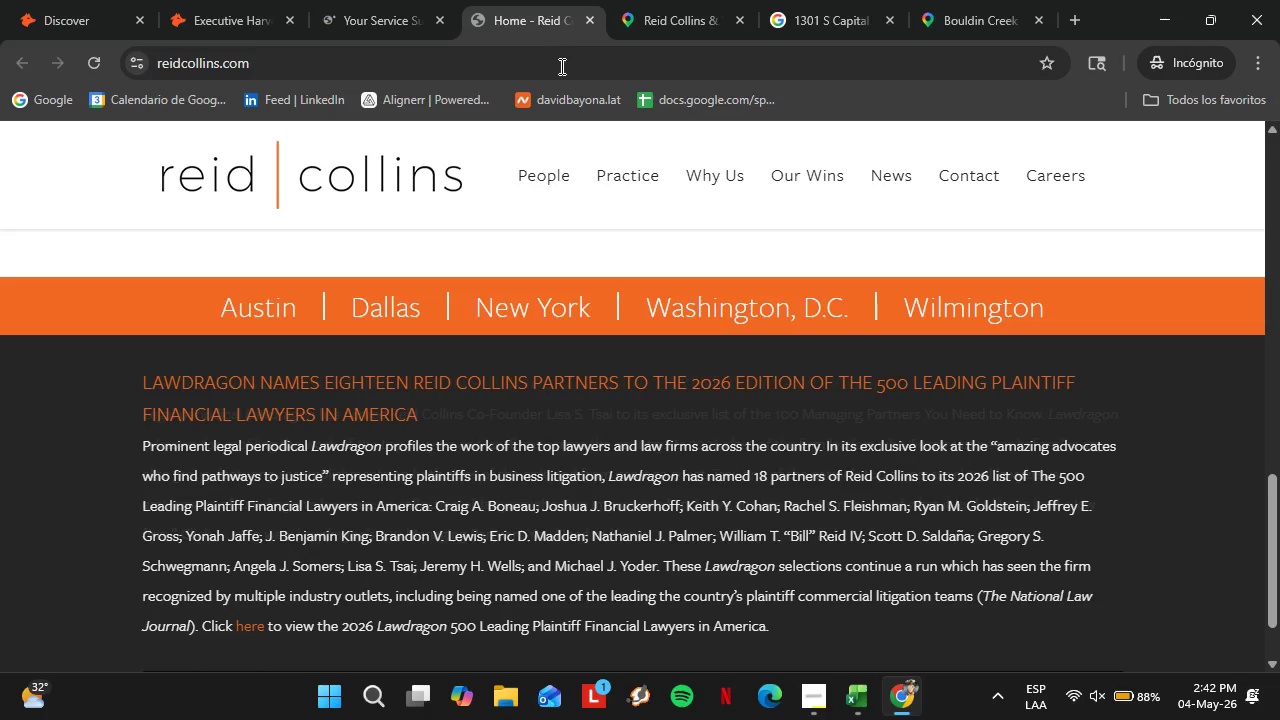 
left_click([596, 19])
 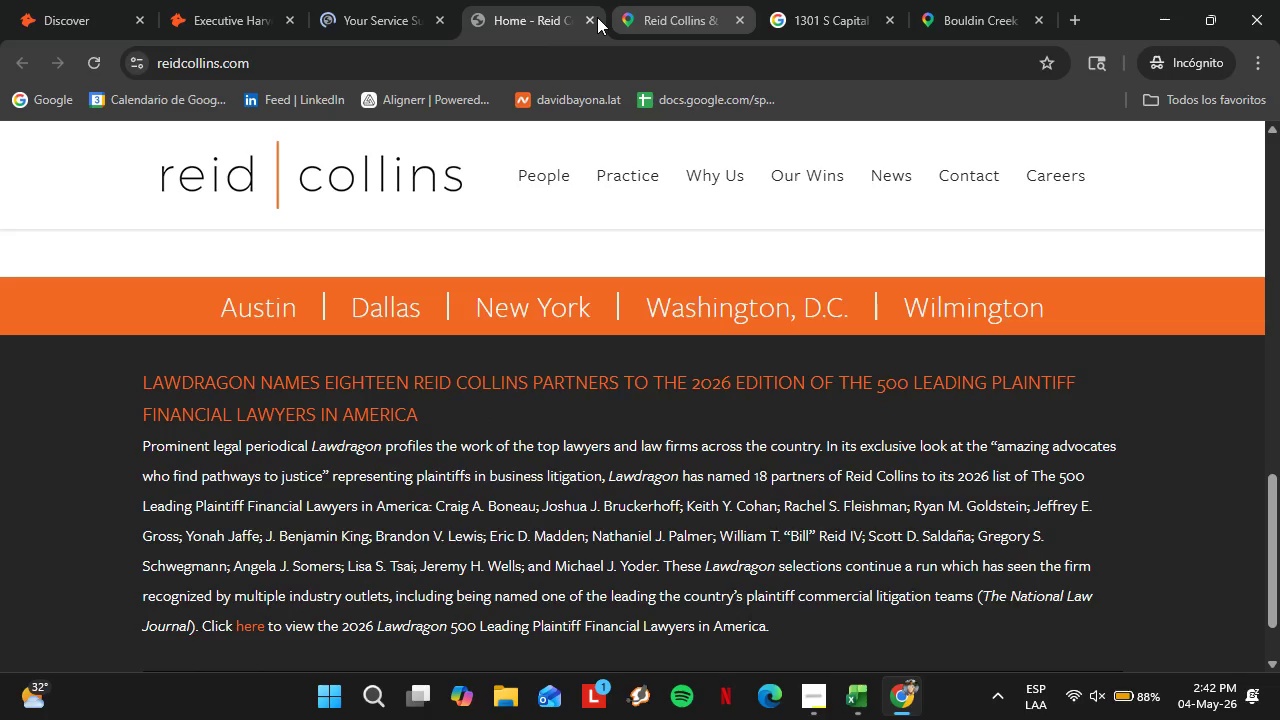 
left_click([657, 0])
 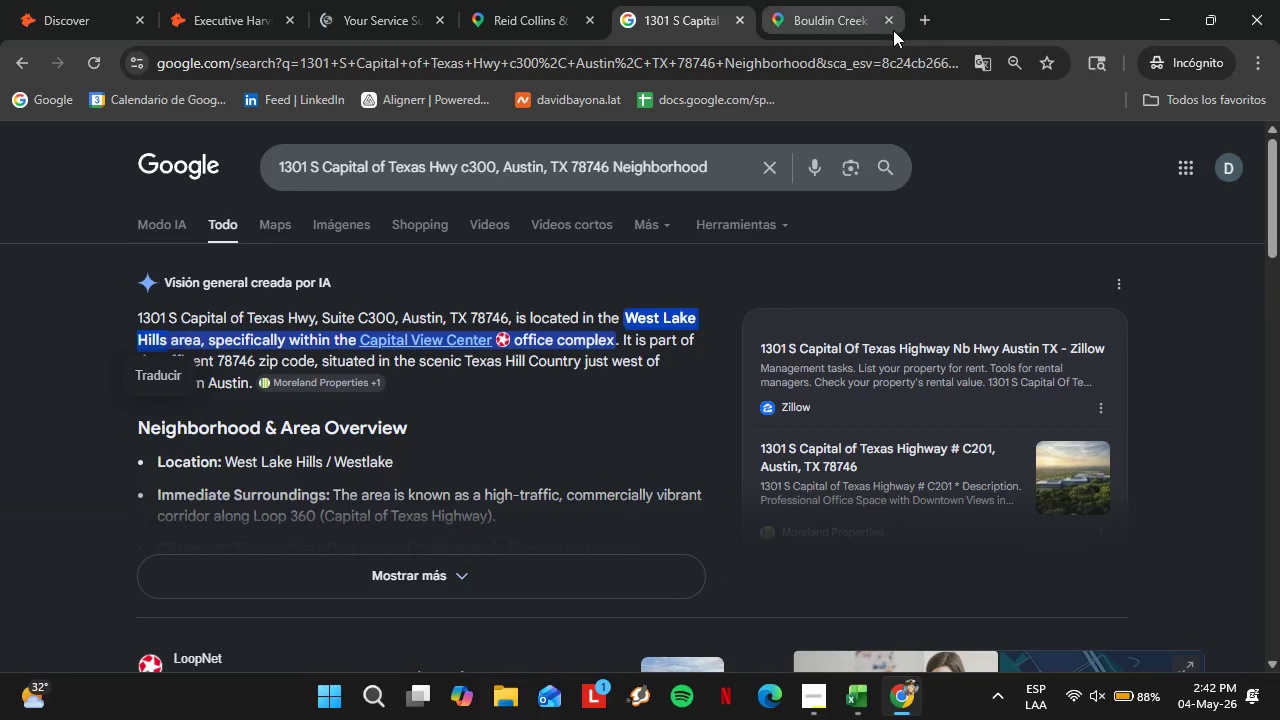 
left_click([884, 23])
 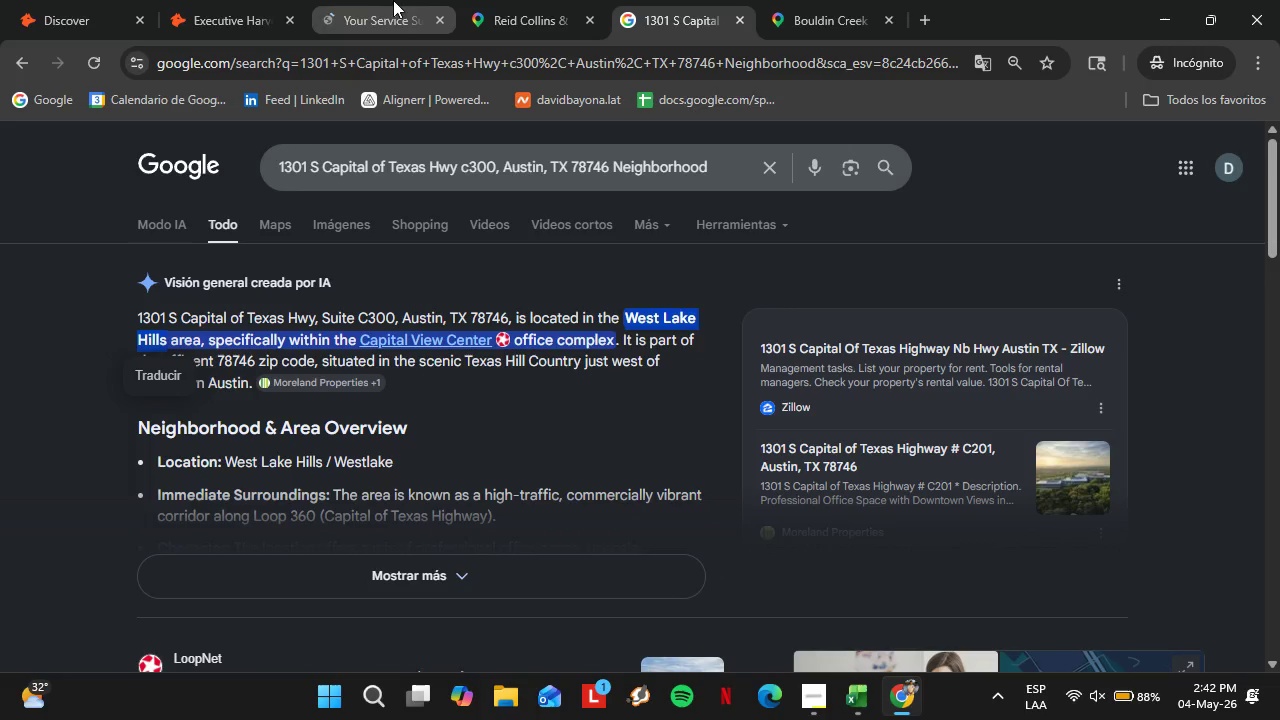 
left_click([372, 0])
 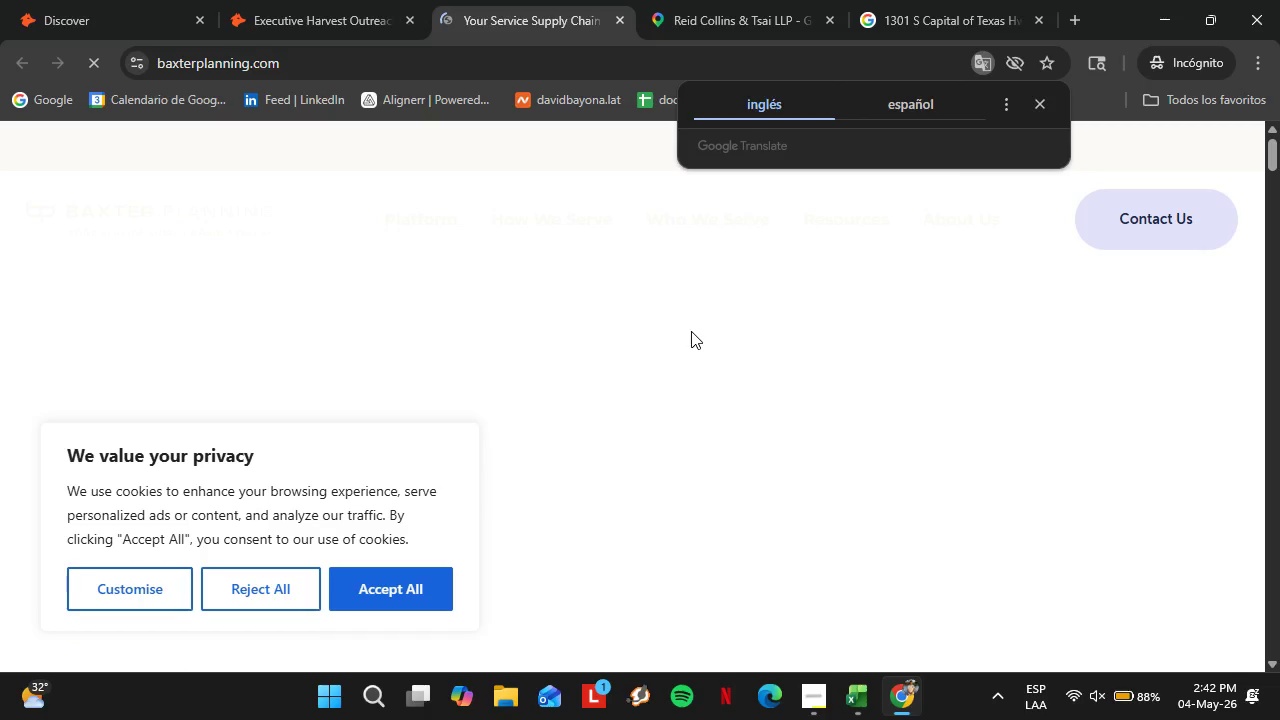 
left_click([1039, 96])
 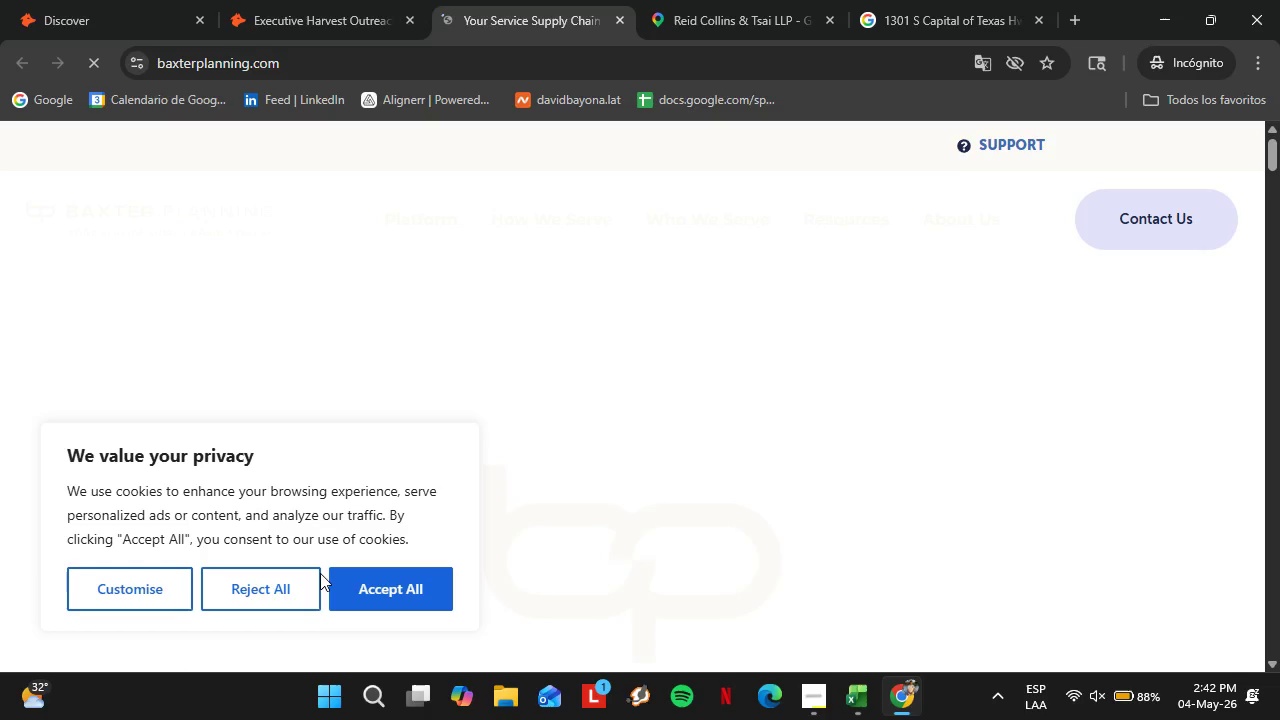 
left_click([270, 590])
 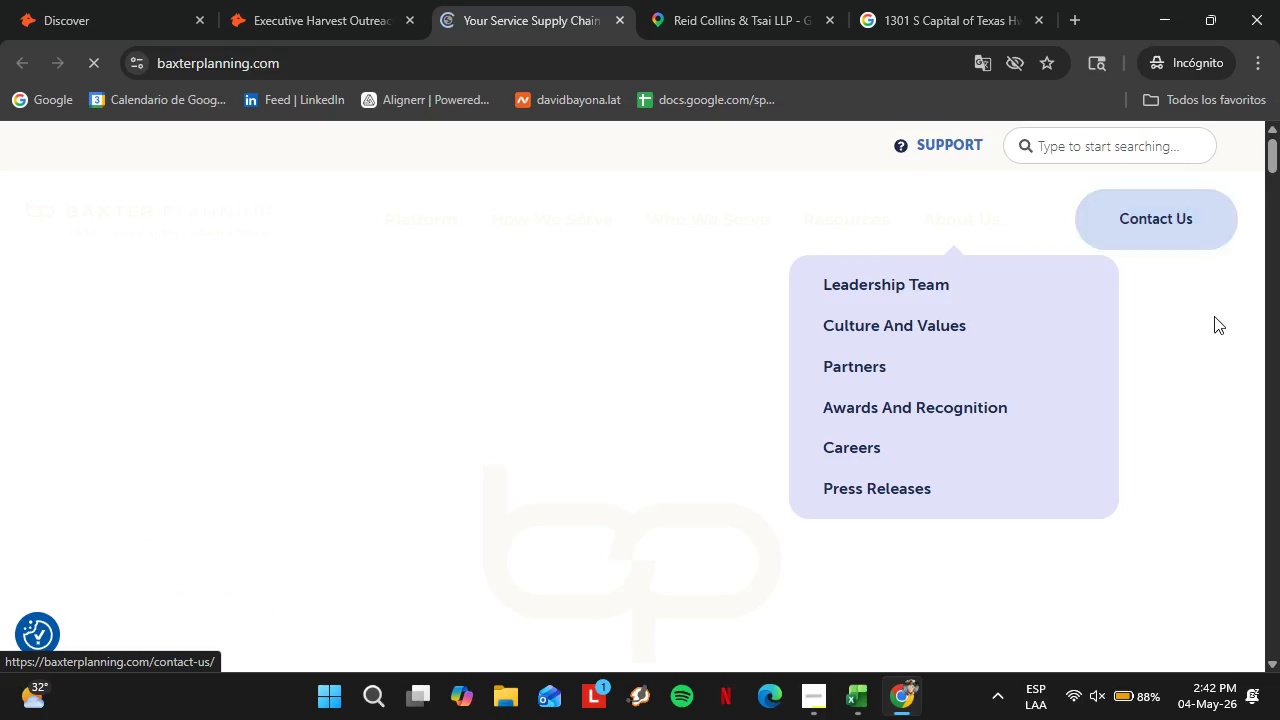 
left_click_drag(start_coordinate=[1277, 155], to_coordinate=[1278, 668])
 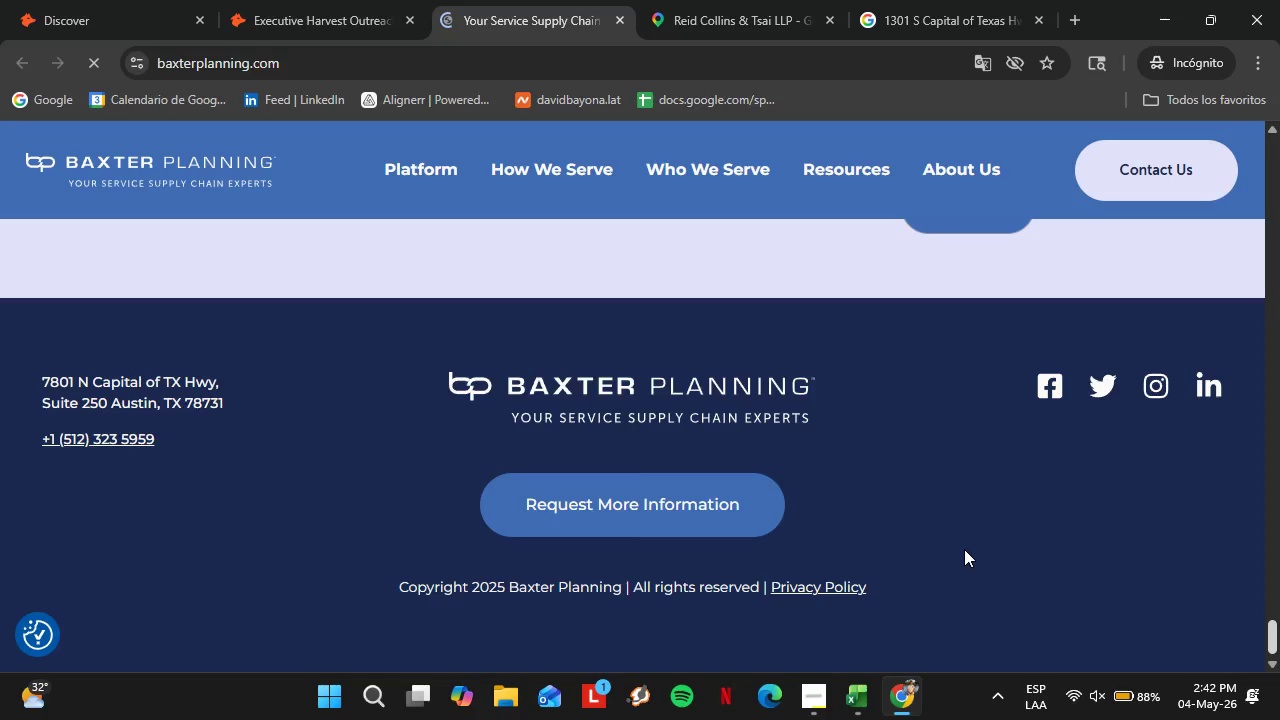 
scroll: coordinate [640, 446], scroll_direction: up, amount: 11.0
 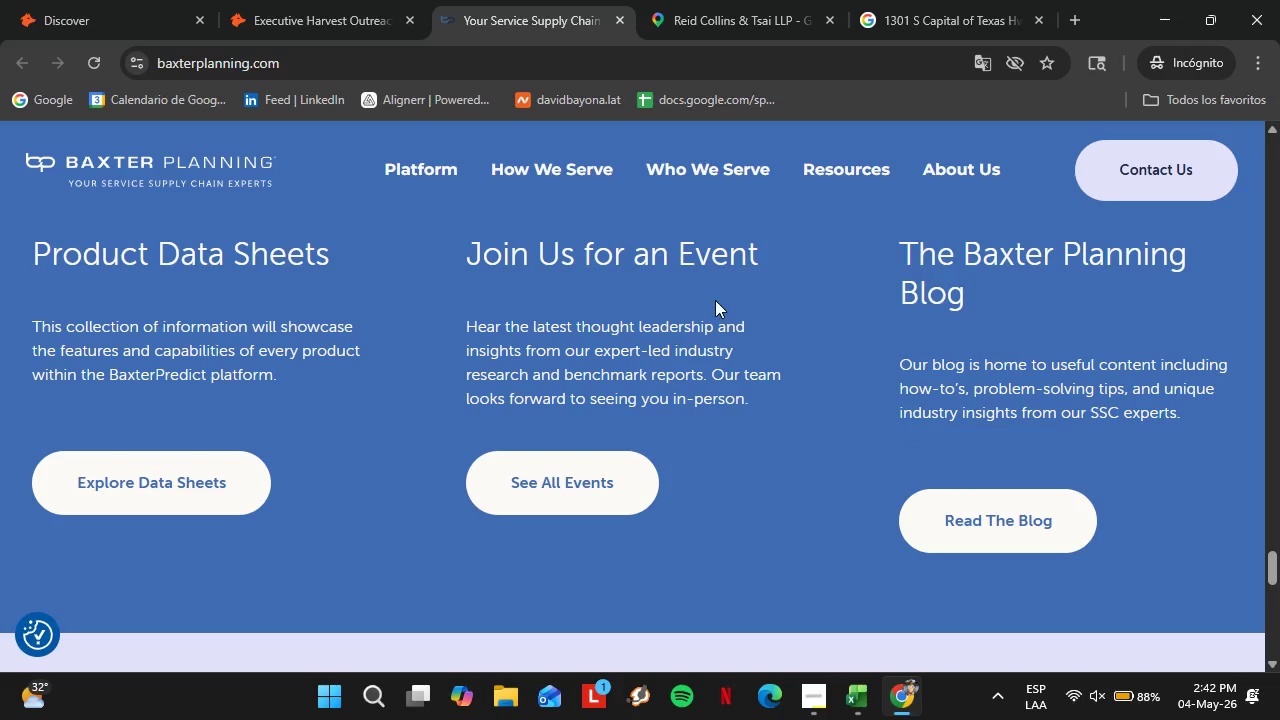 
wait(6.94)
 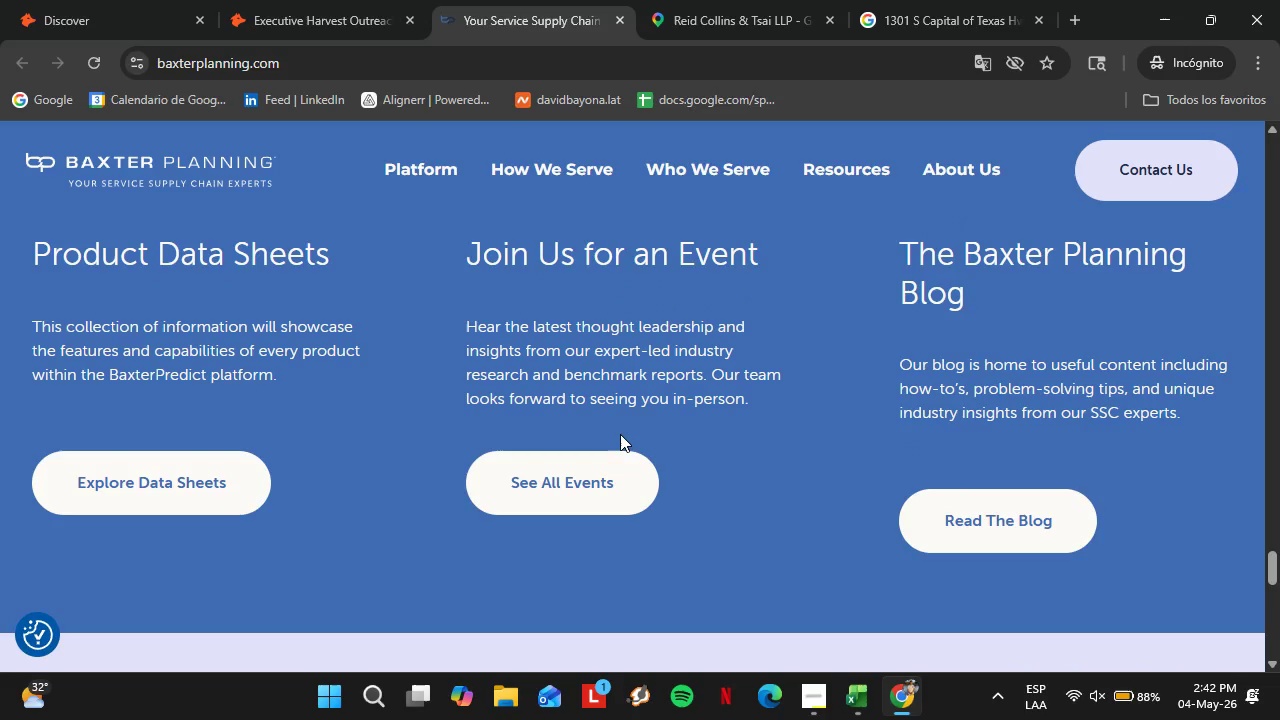 
scroll: coordinate [542, 425], scroll_direction: up, amount: 41.0
 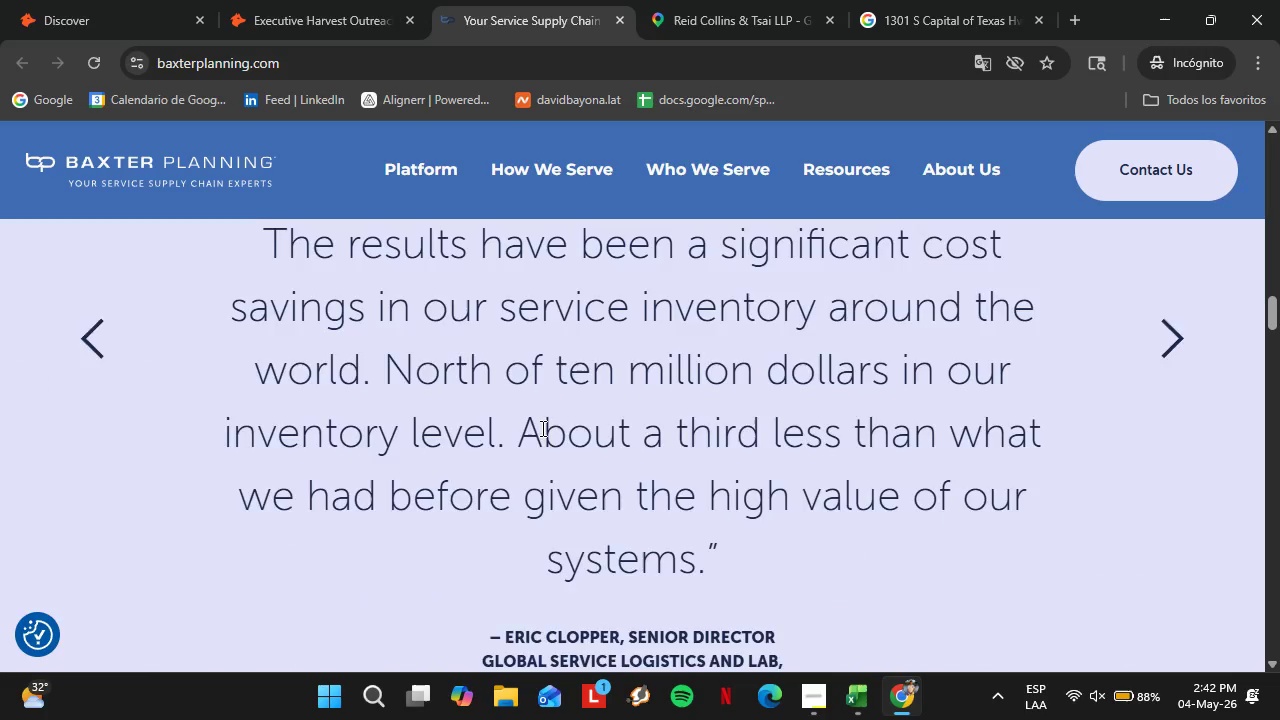 
scroll: coordinate [645, 448], scroll_direction: up, amount: 25.0
 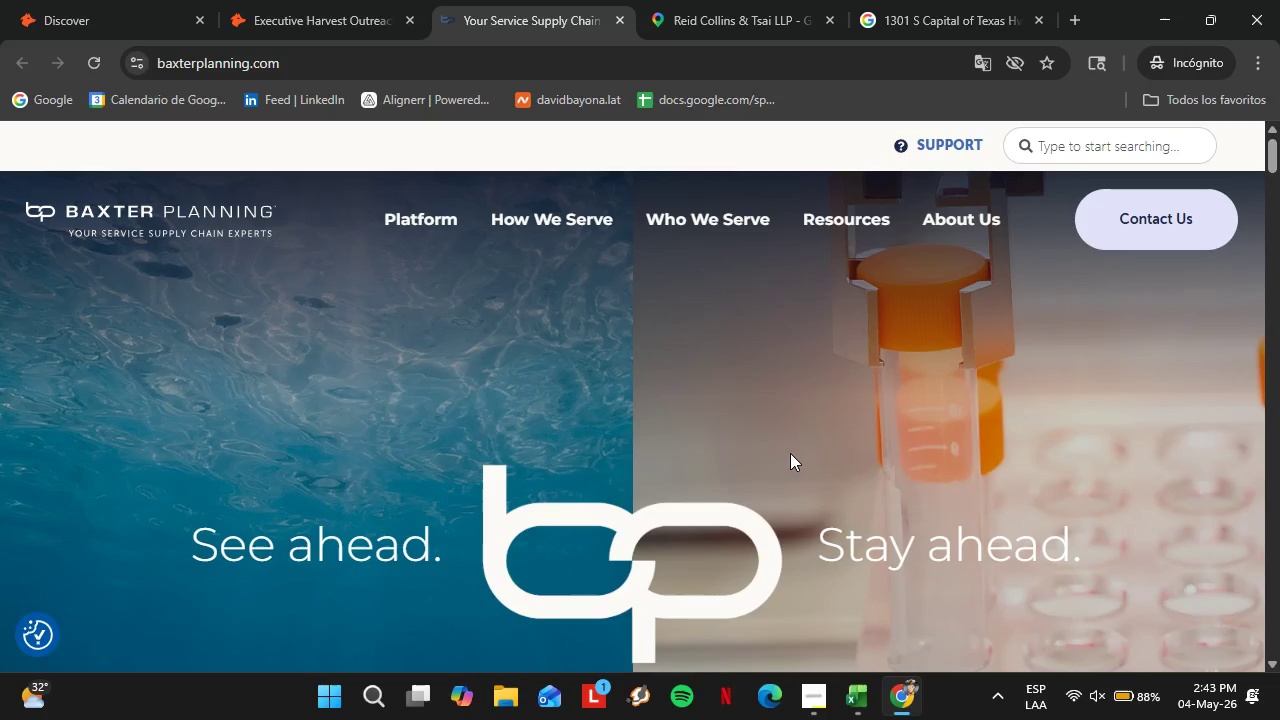 
scroll: coordinate [549, 506], scroll_direction: down, amount: 81.0
 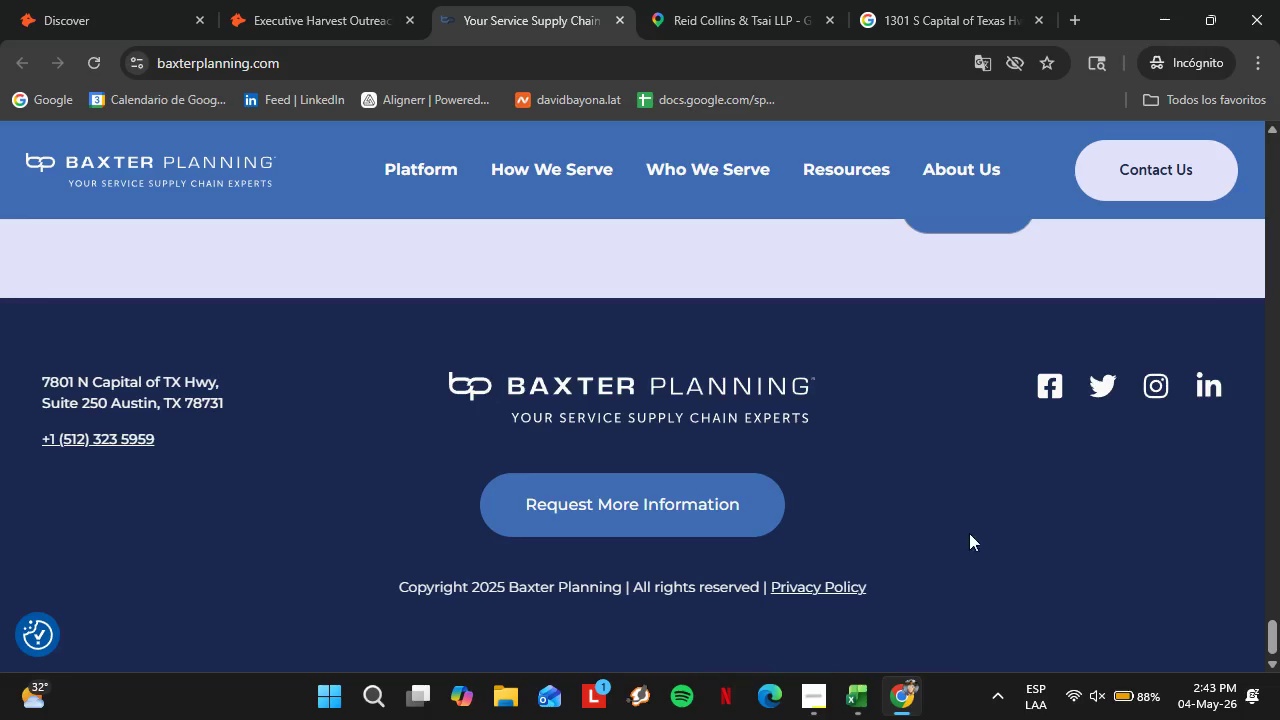 
scroll: coordinate [653, 514], scroll_direction: up, amount: 82.0
 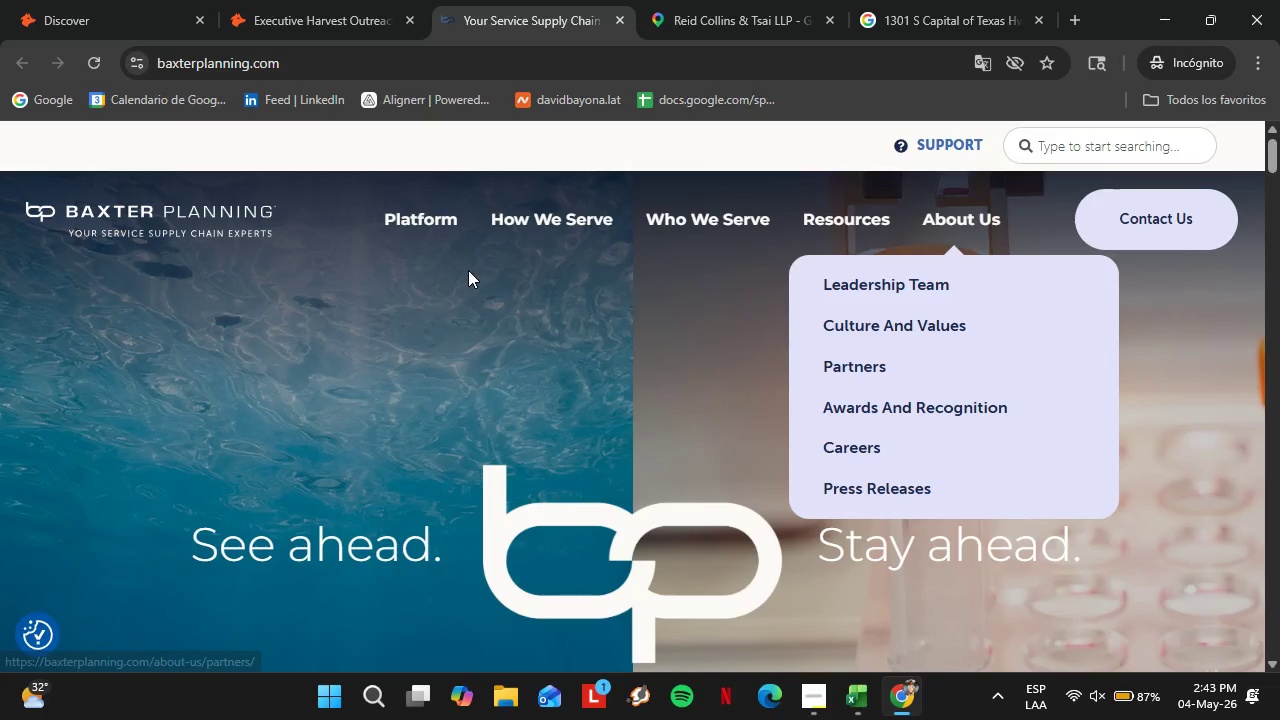 
wait(7.09)
 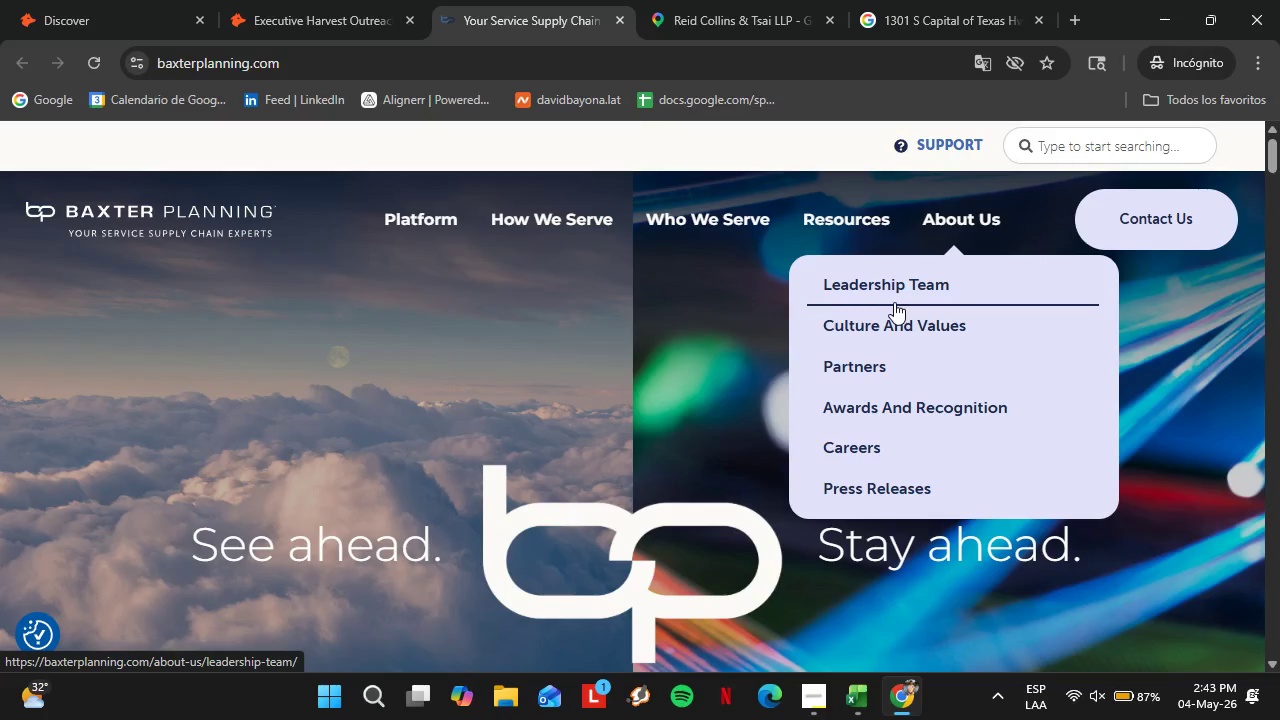 
left_click([1279, 213])
 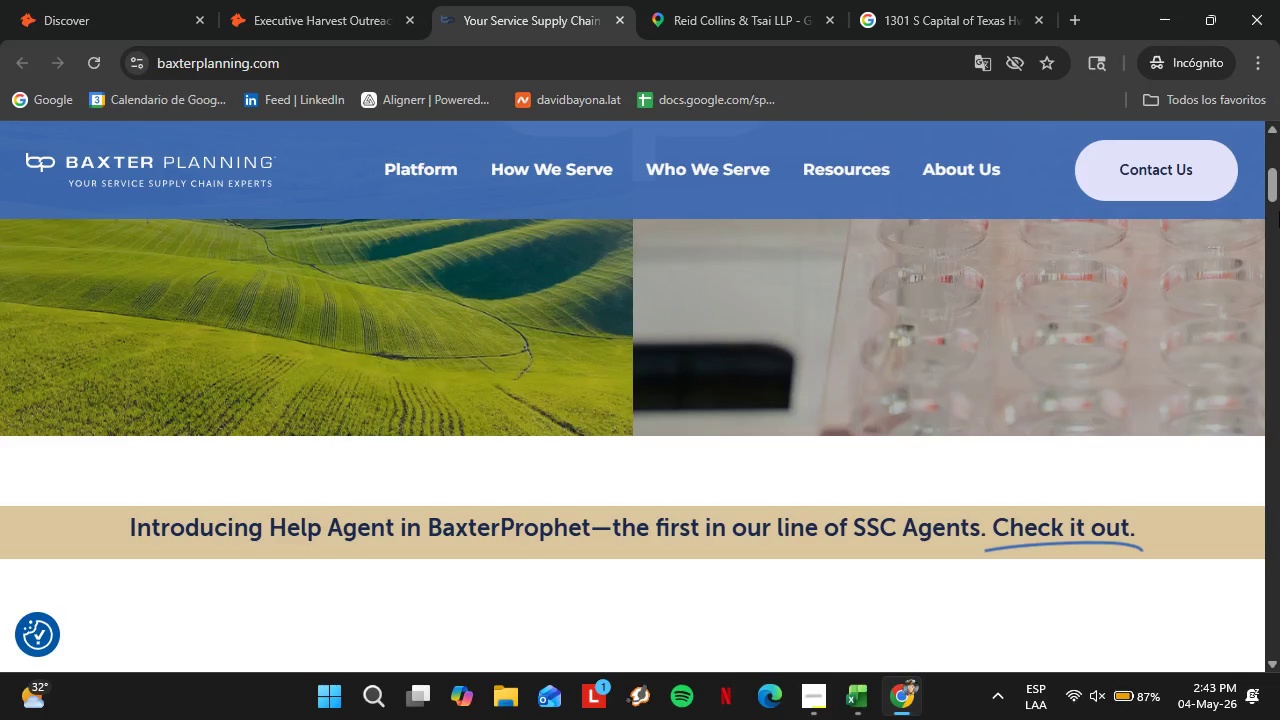 
left_click_drag(start_coordinate=[1279, 211], to_coordinate=[1272, 694])
 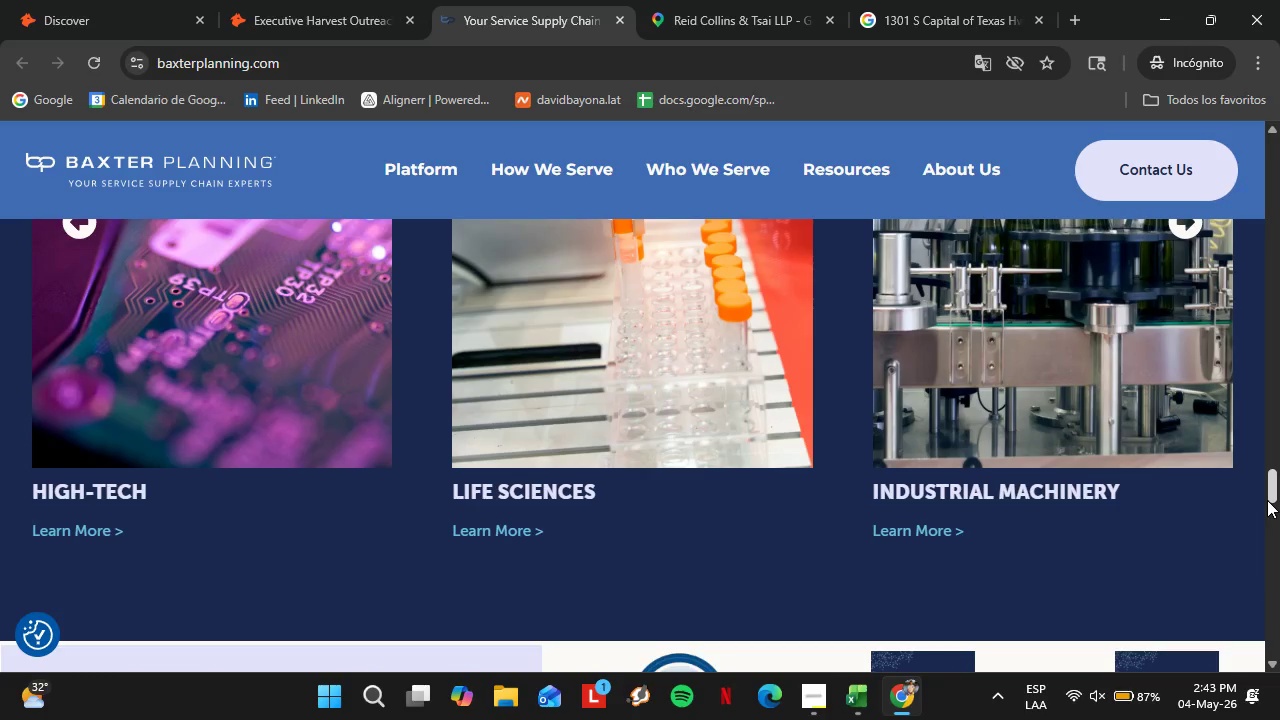 
left_click_drag(start_coordinate=[1267, 500], to_coordinate=[1267, 666])
 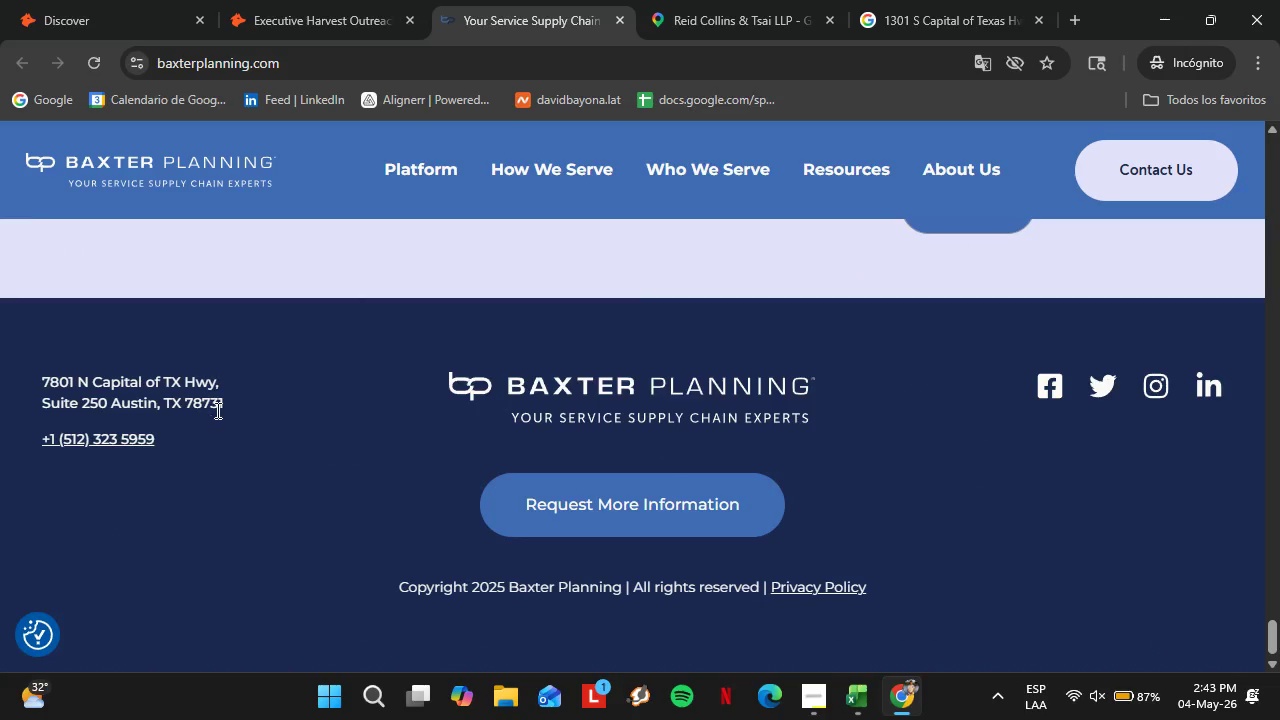 
left_click_drag(start_coordinate=[229, 407], to_coordinate=[44, 368])
 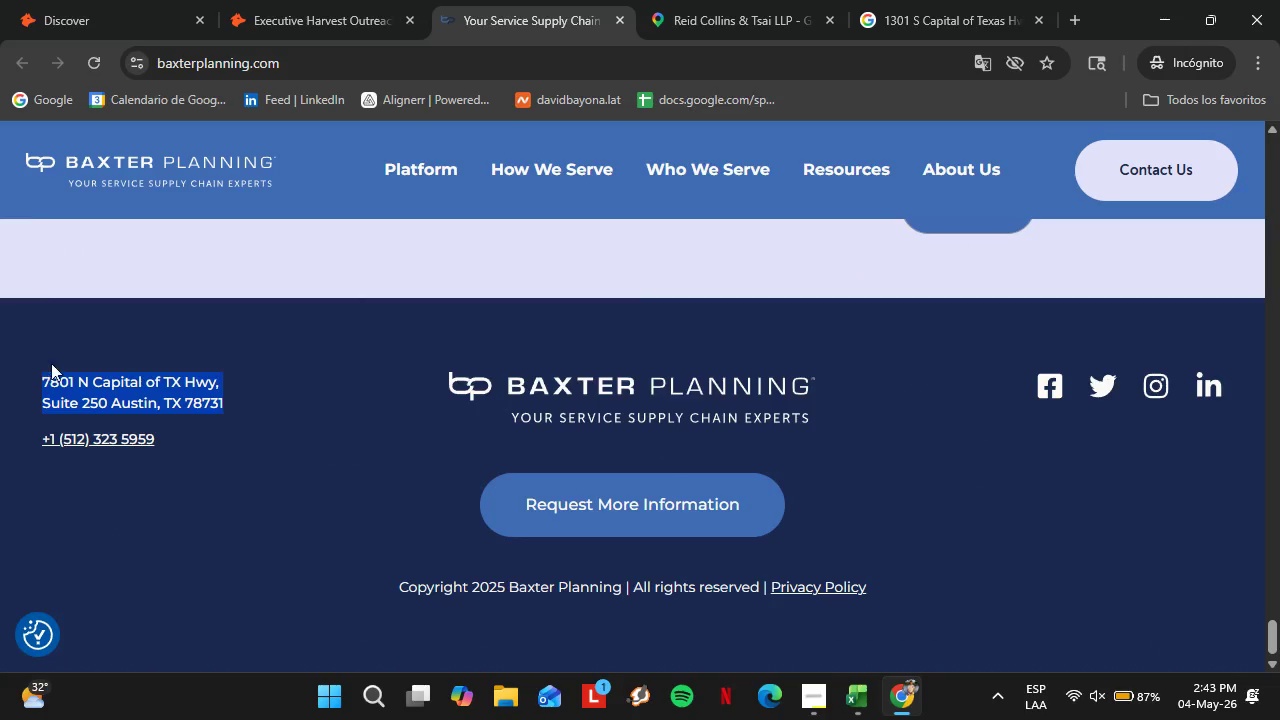 
key(Control+C)
 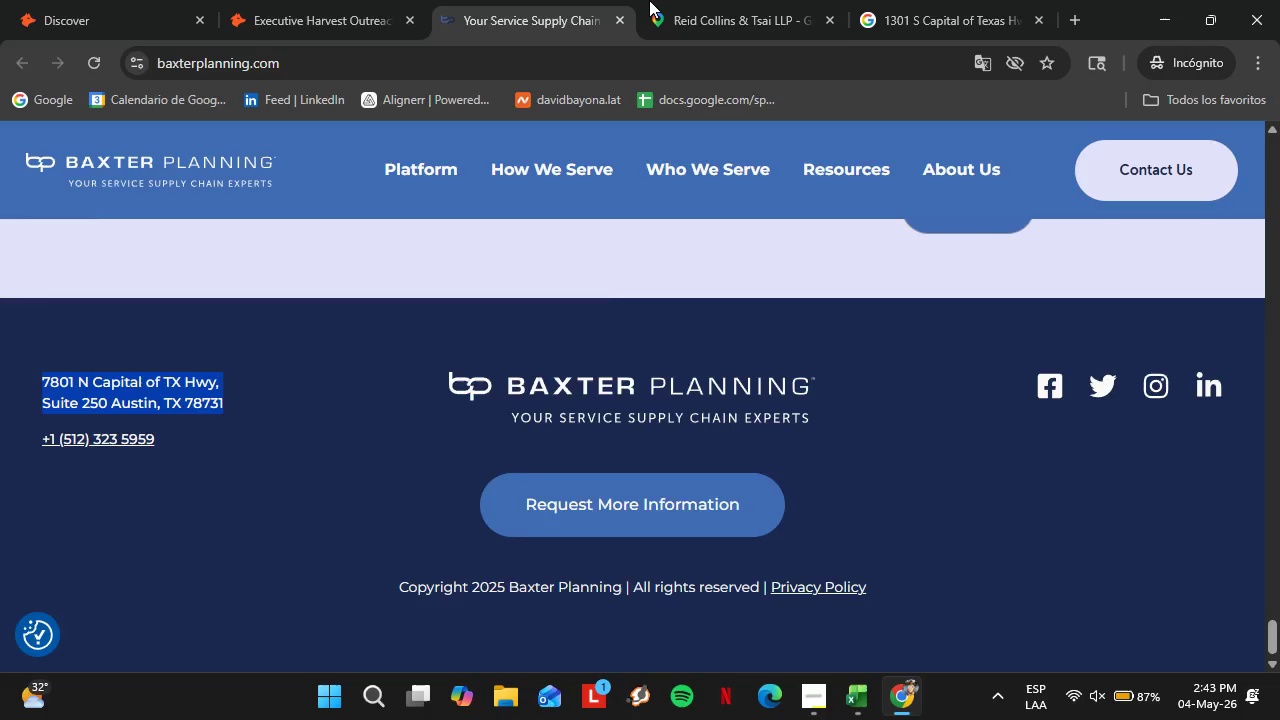 
left_click([649, 0])
 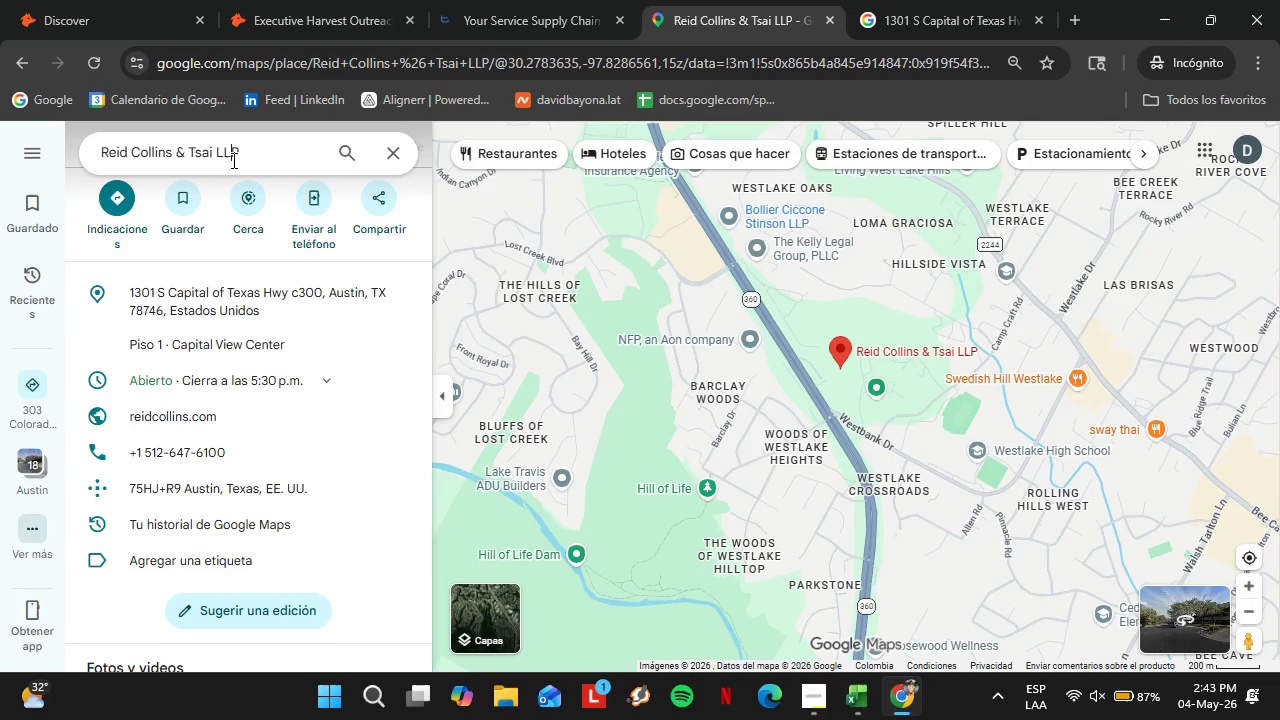 
double_click([232, 160])
 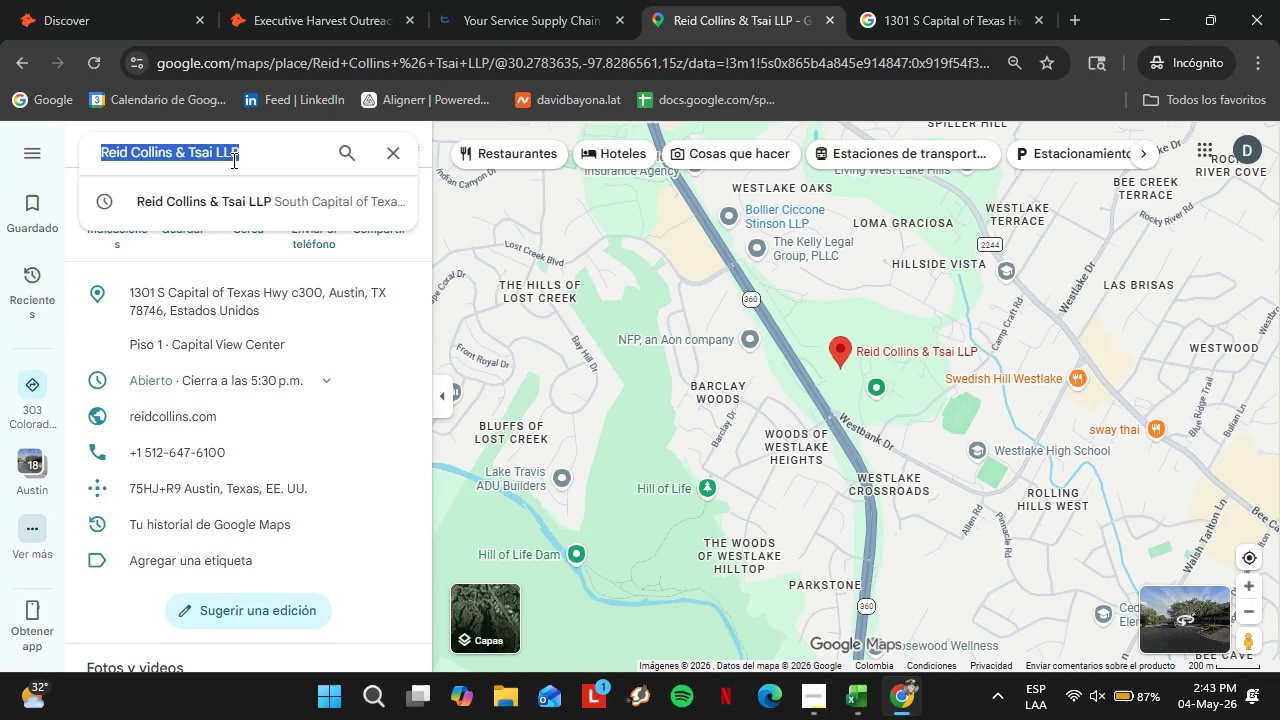 
triple_click([232, 160])
 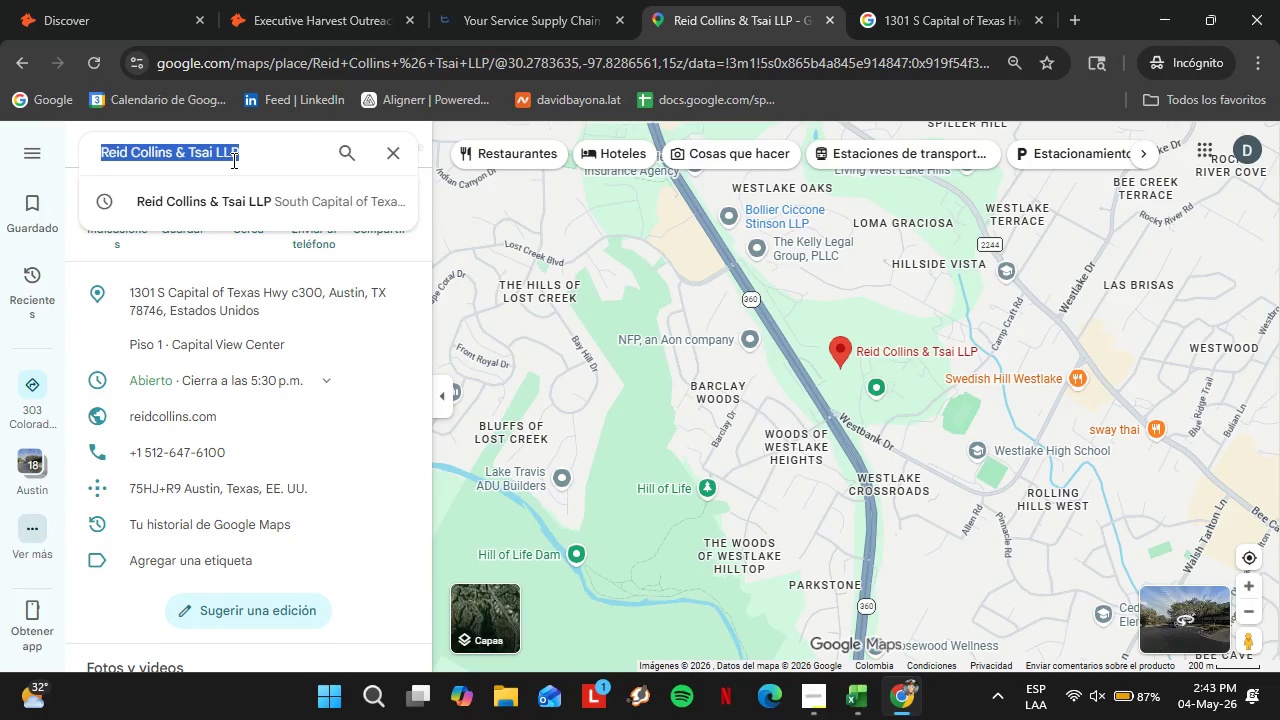 
key(Control+V)
 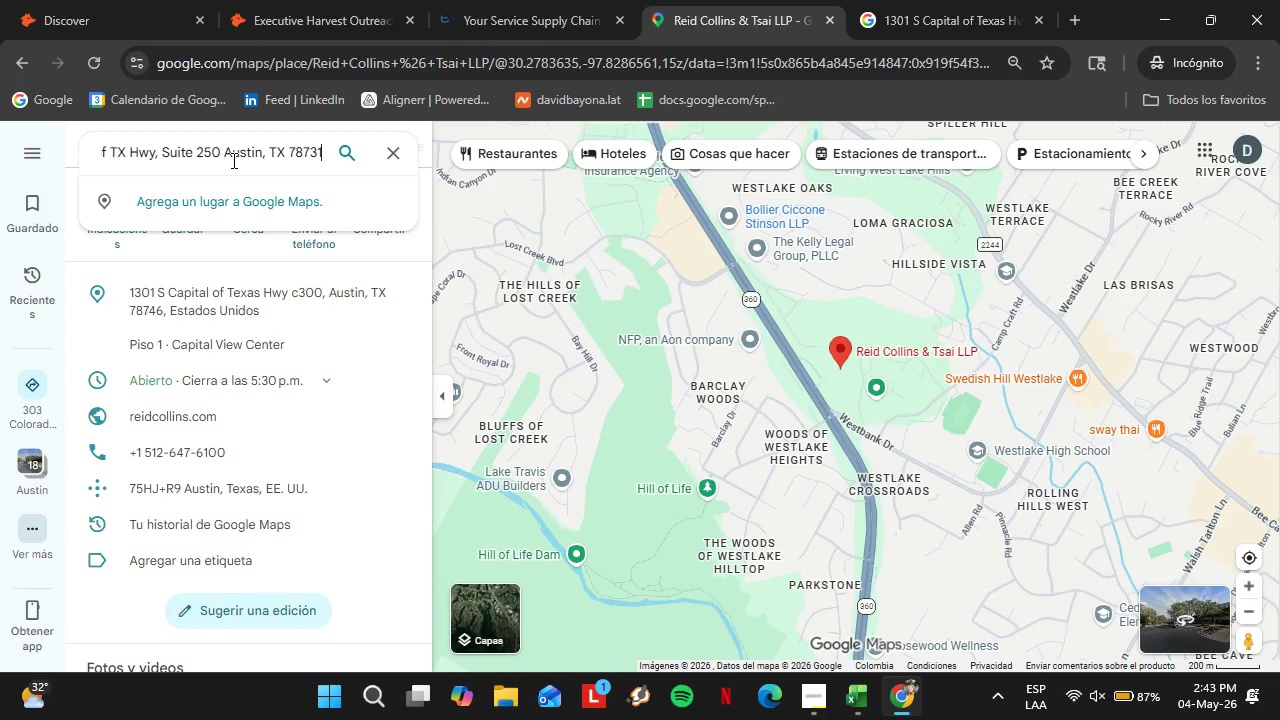 
key(Enter)
 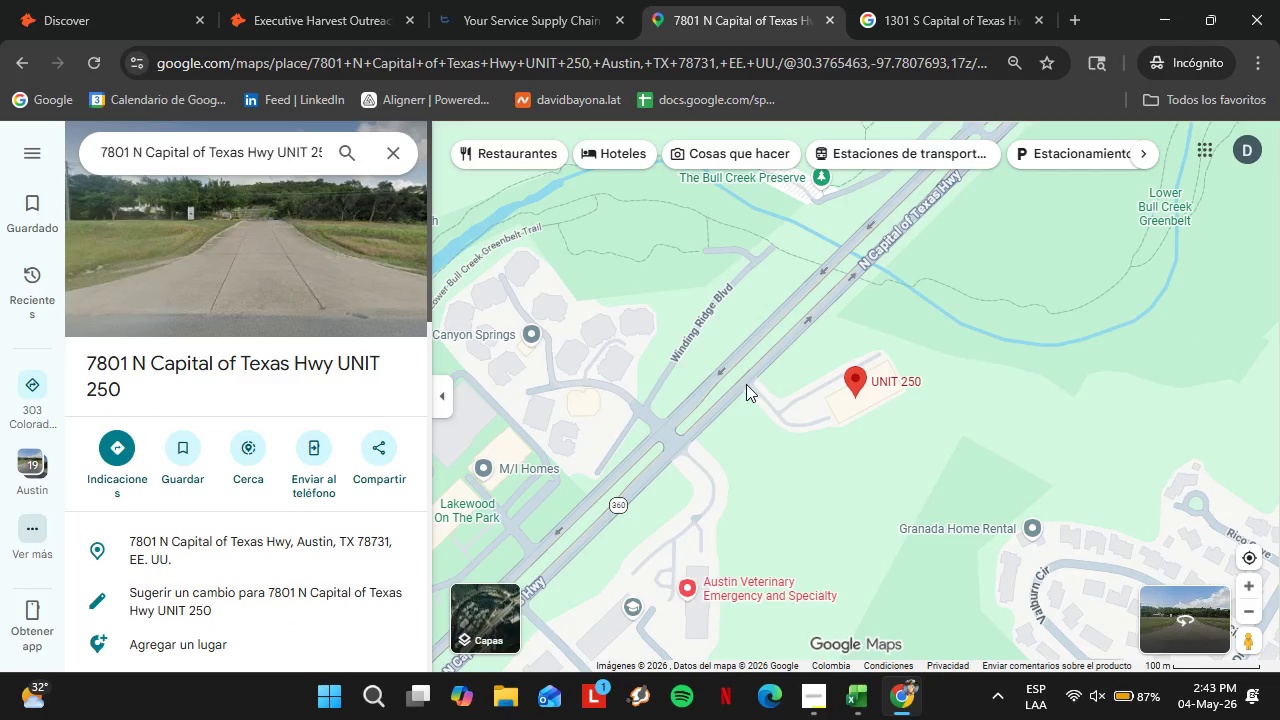 
wait(7.33)
 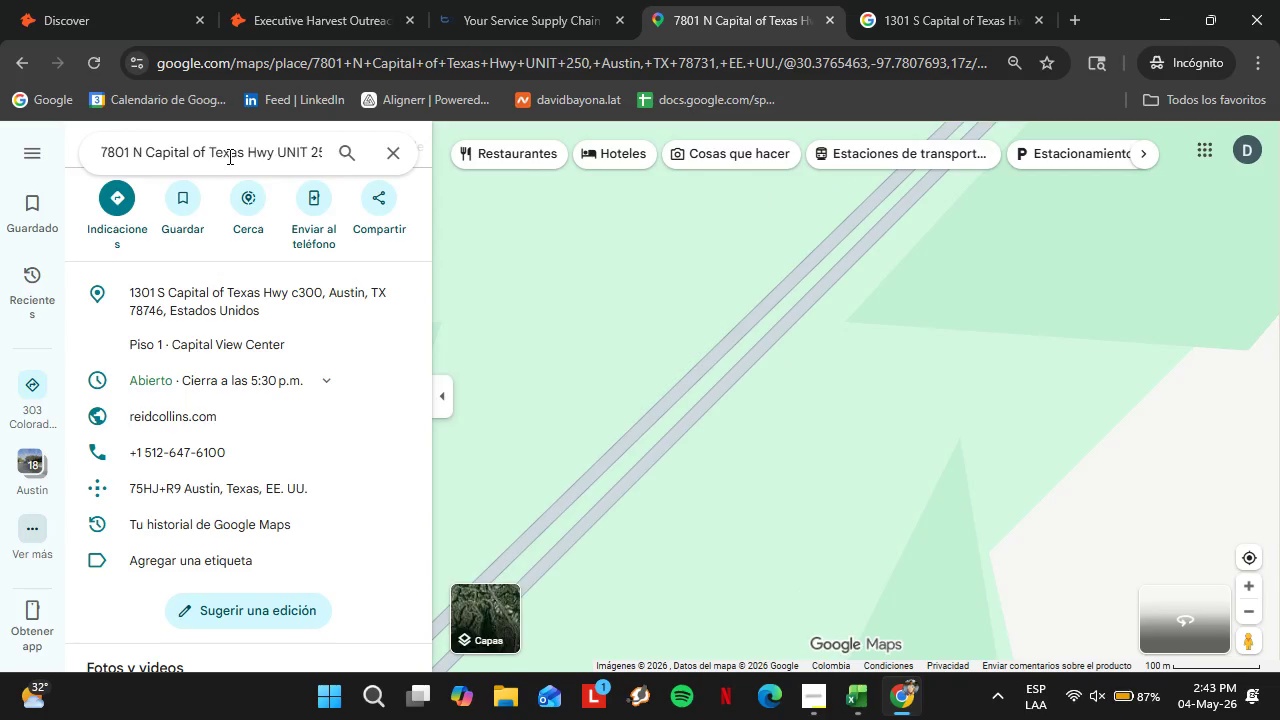 
left_click([1245, 615])
 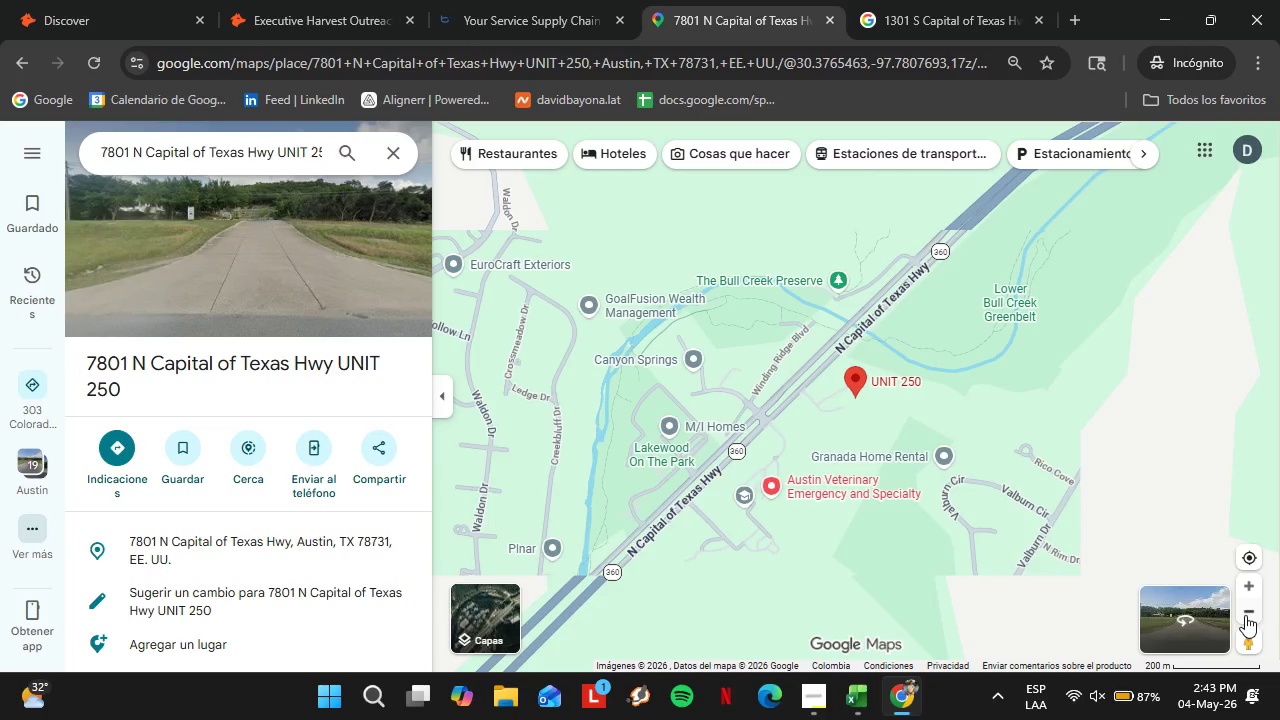 
left_click([1245, 615])
 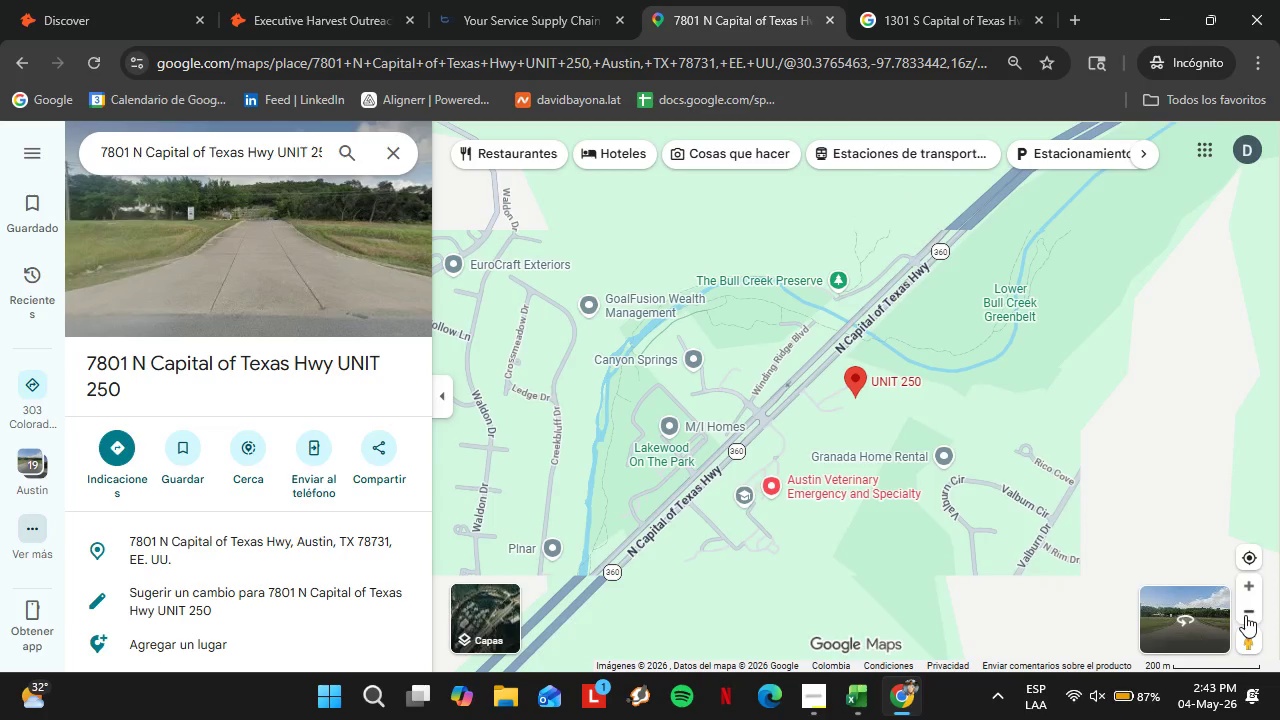 
left_click([1245, 615])
 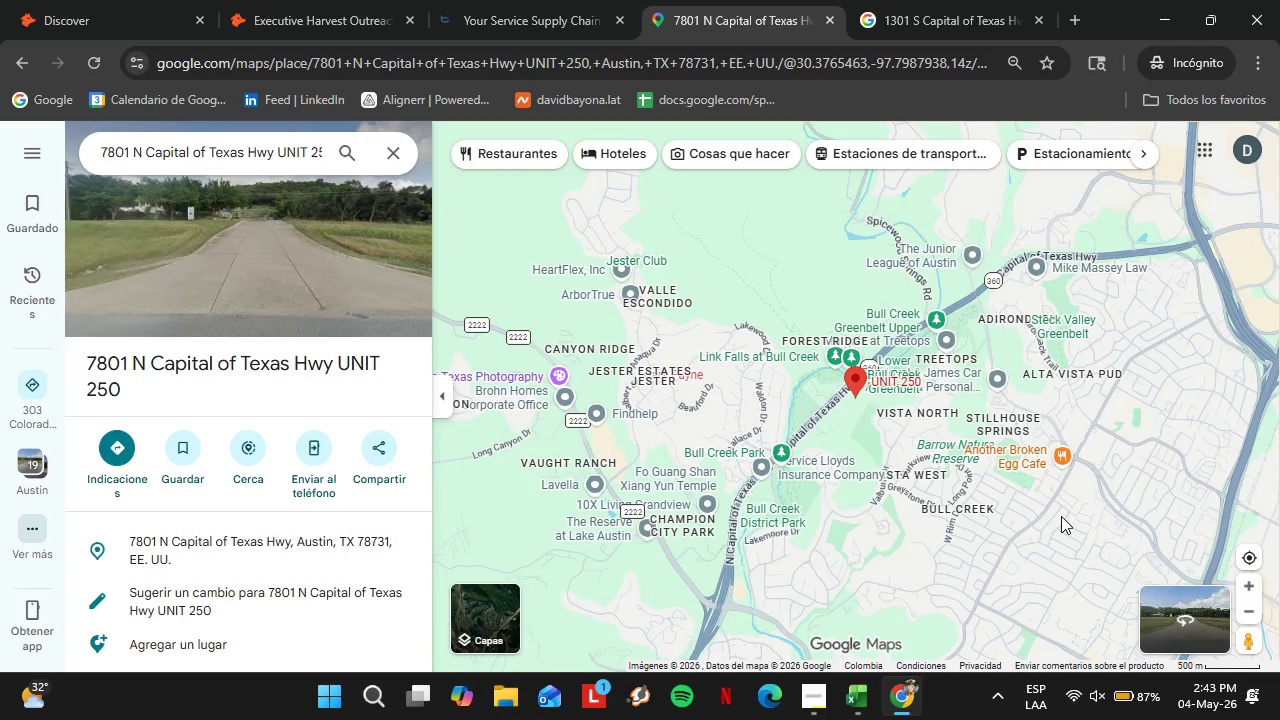 
left_click([911, 417])
 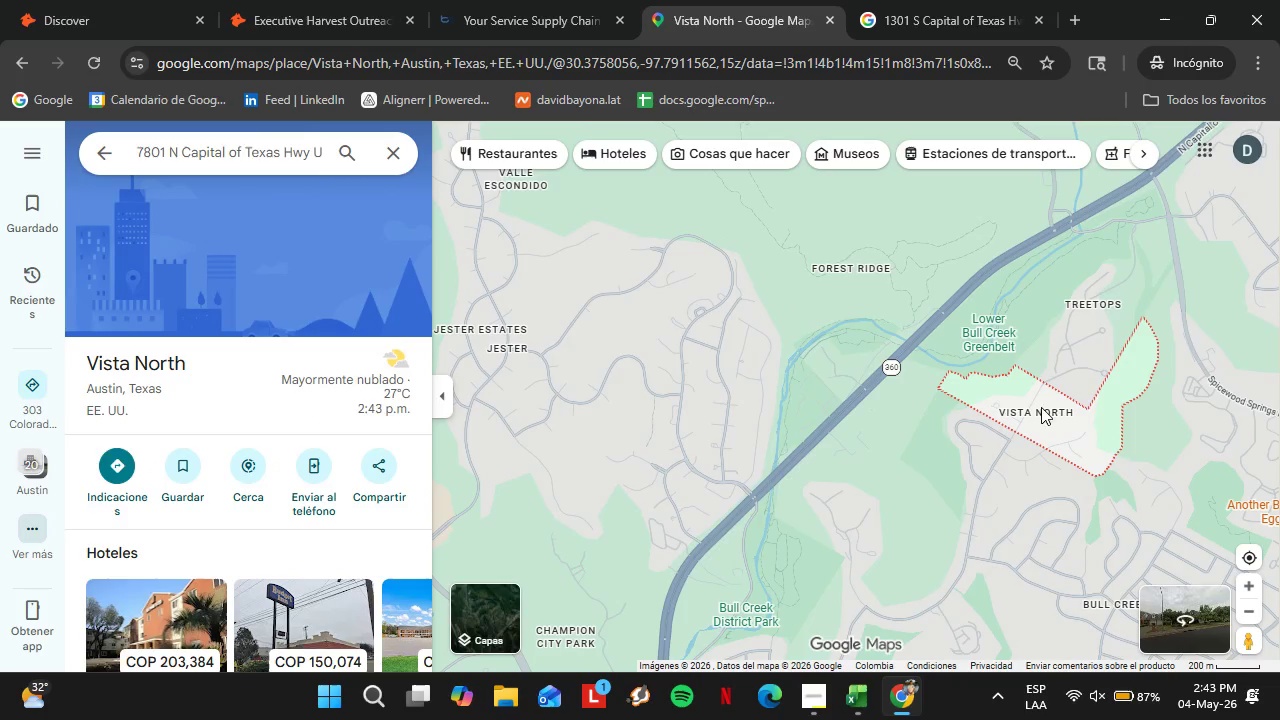 
key(Escape)
 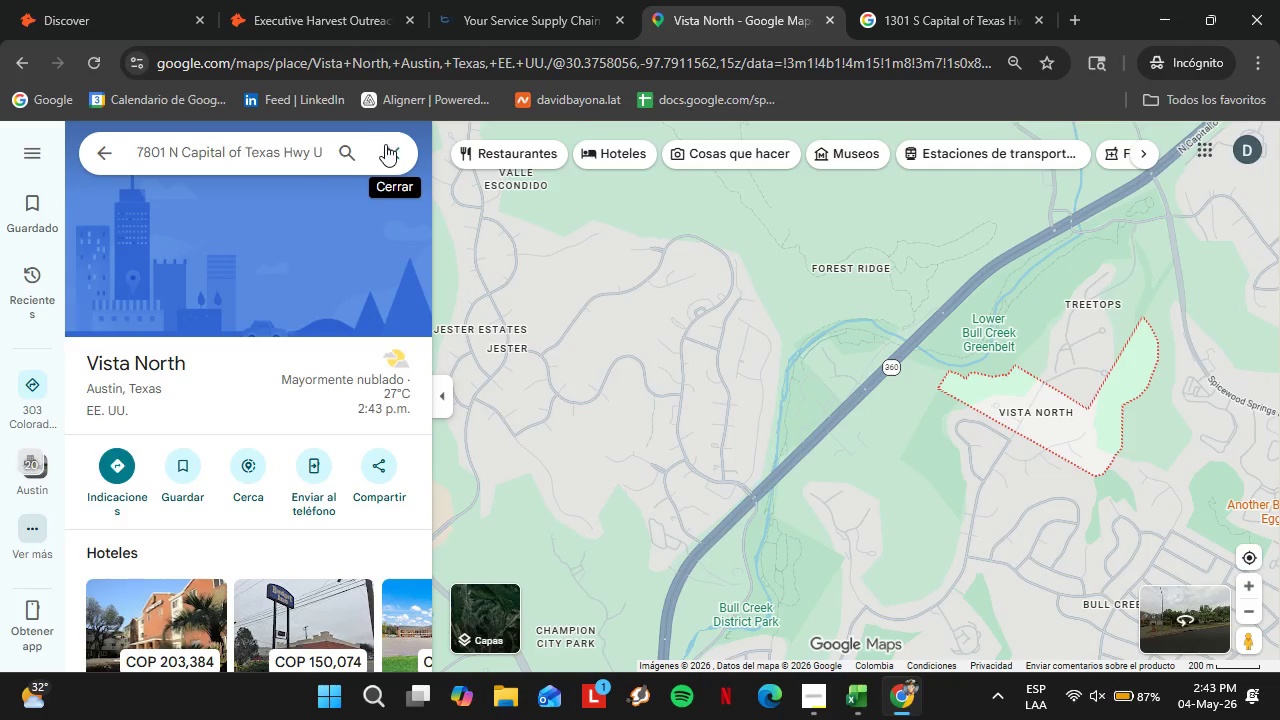 
left_click([353, 159])
 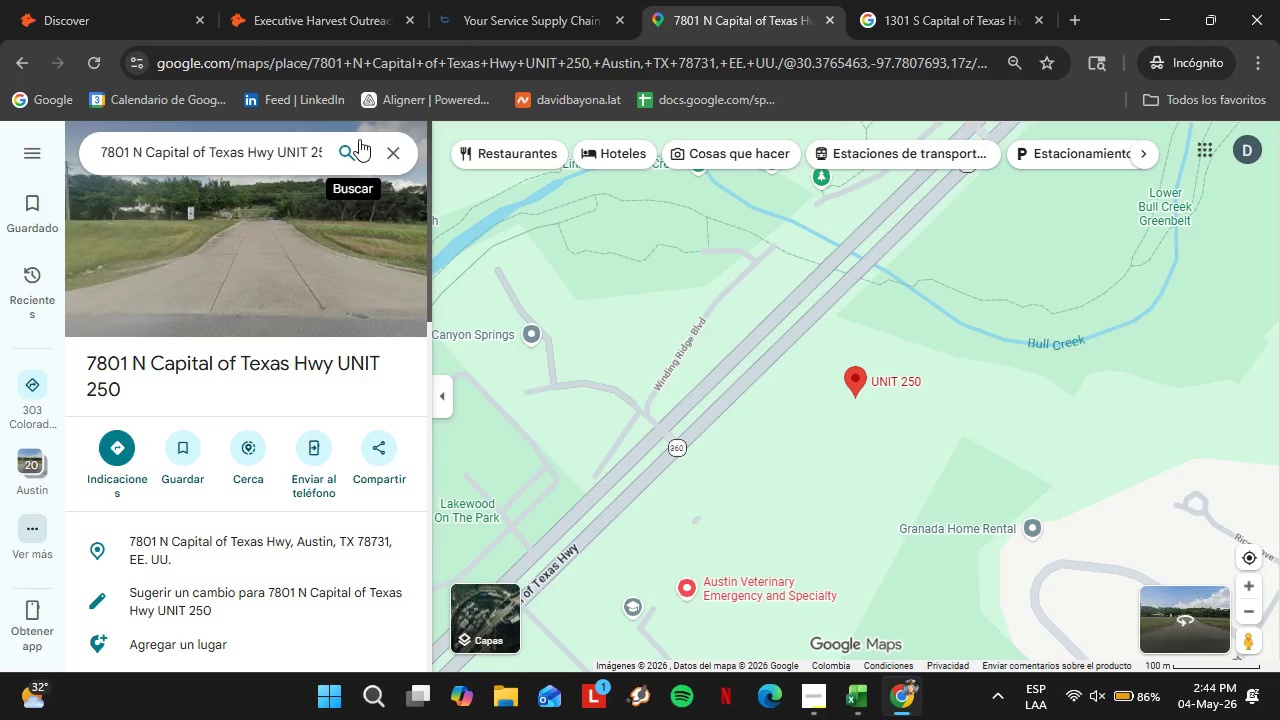 
wait(29.36)
 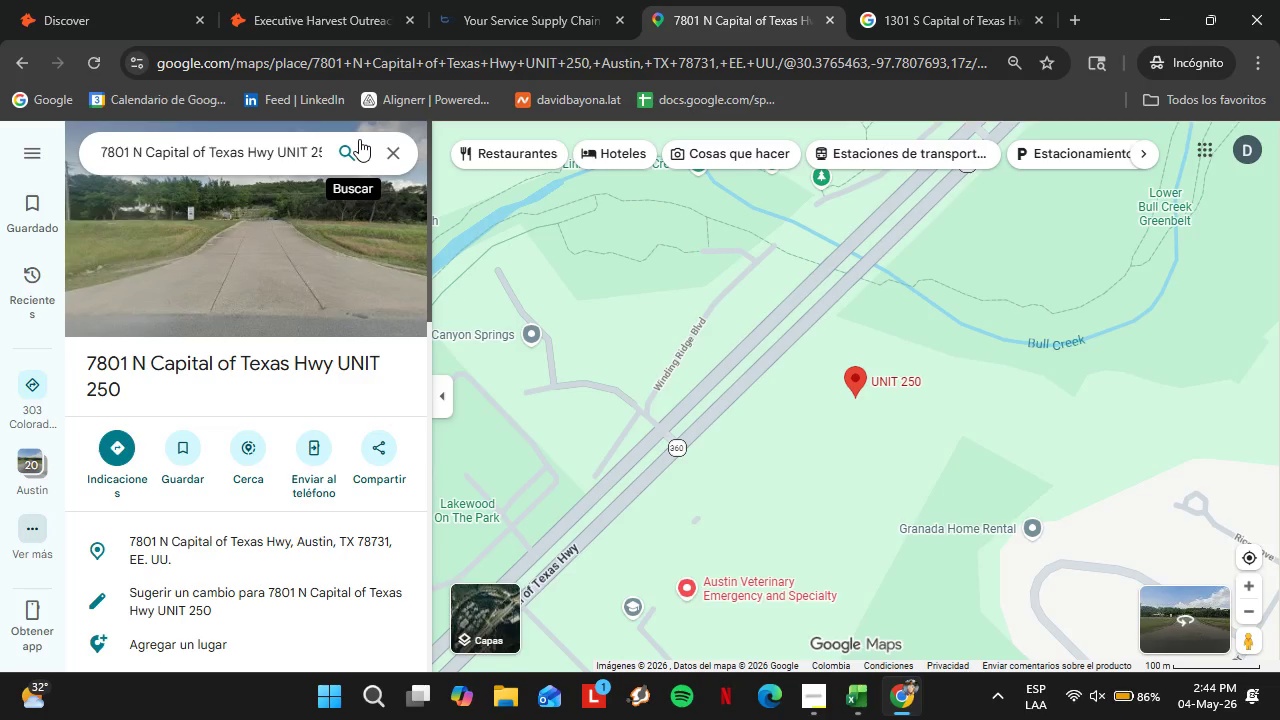 
double_click([1248, 613])
 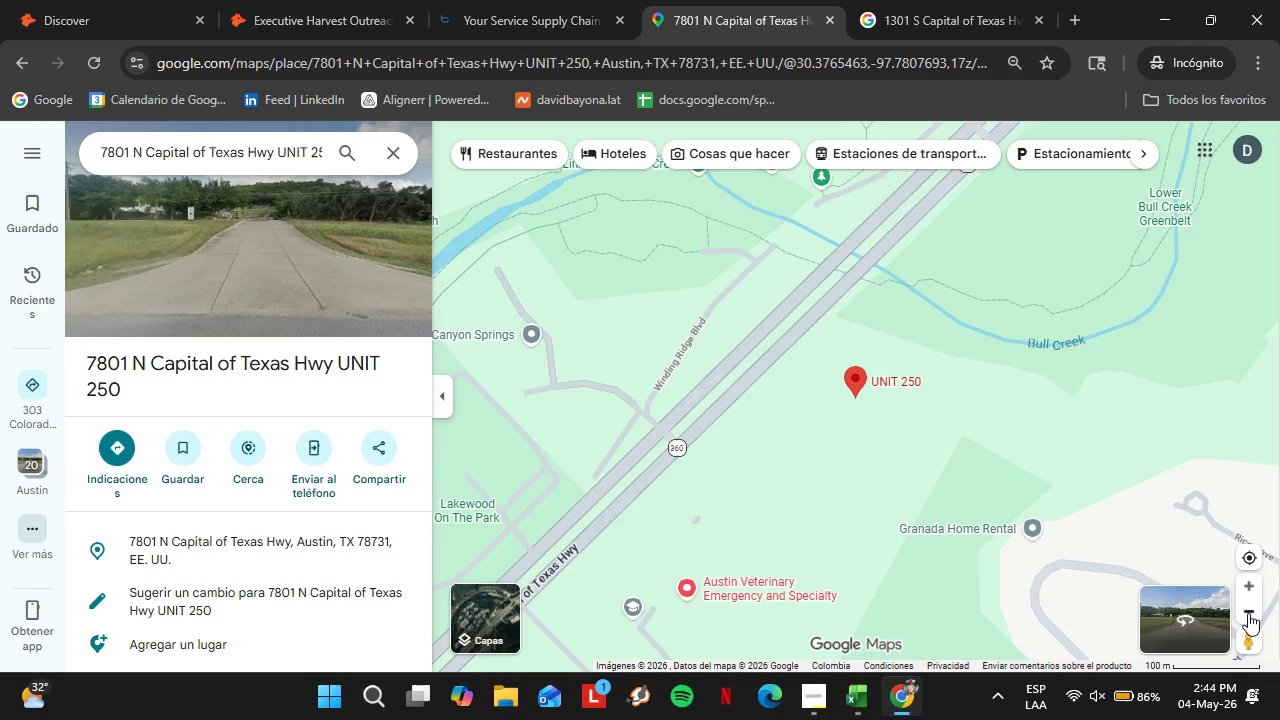 
triple_click([1248, 613])
 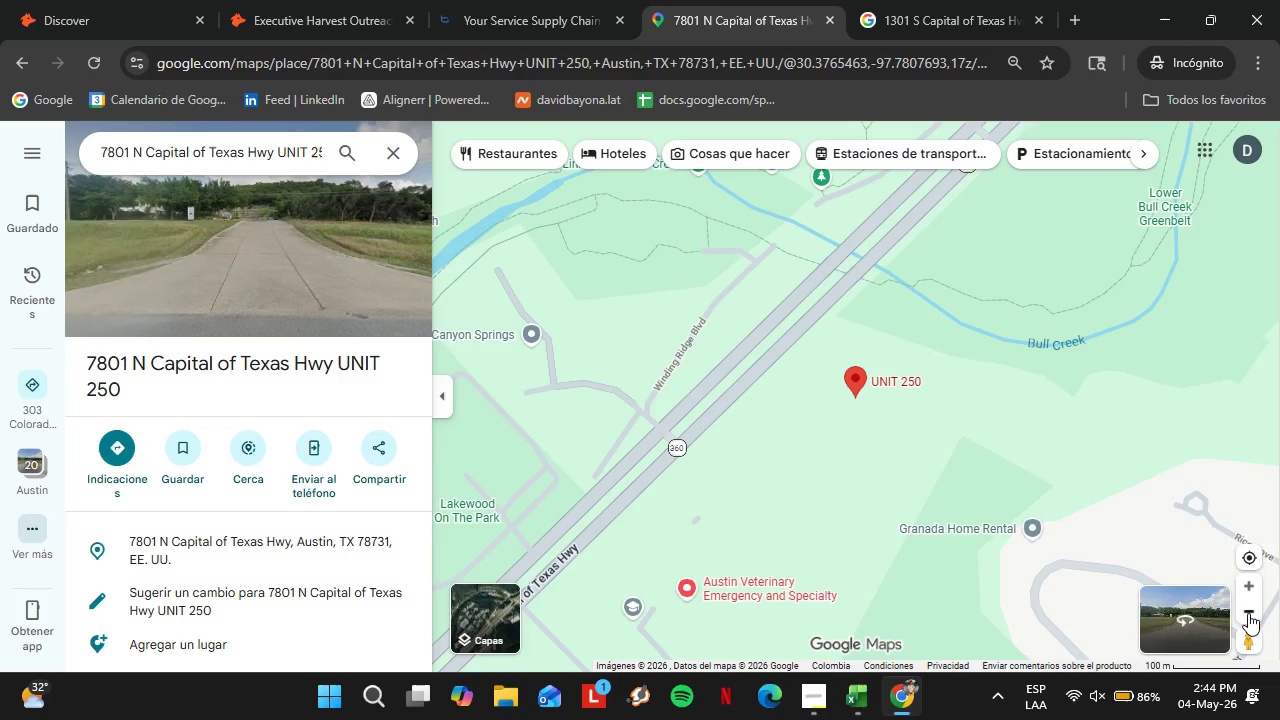 
triple_click([1248, 613])
 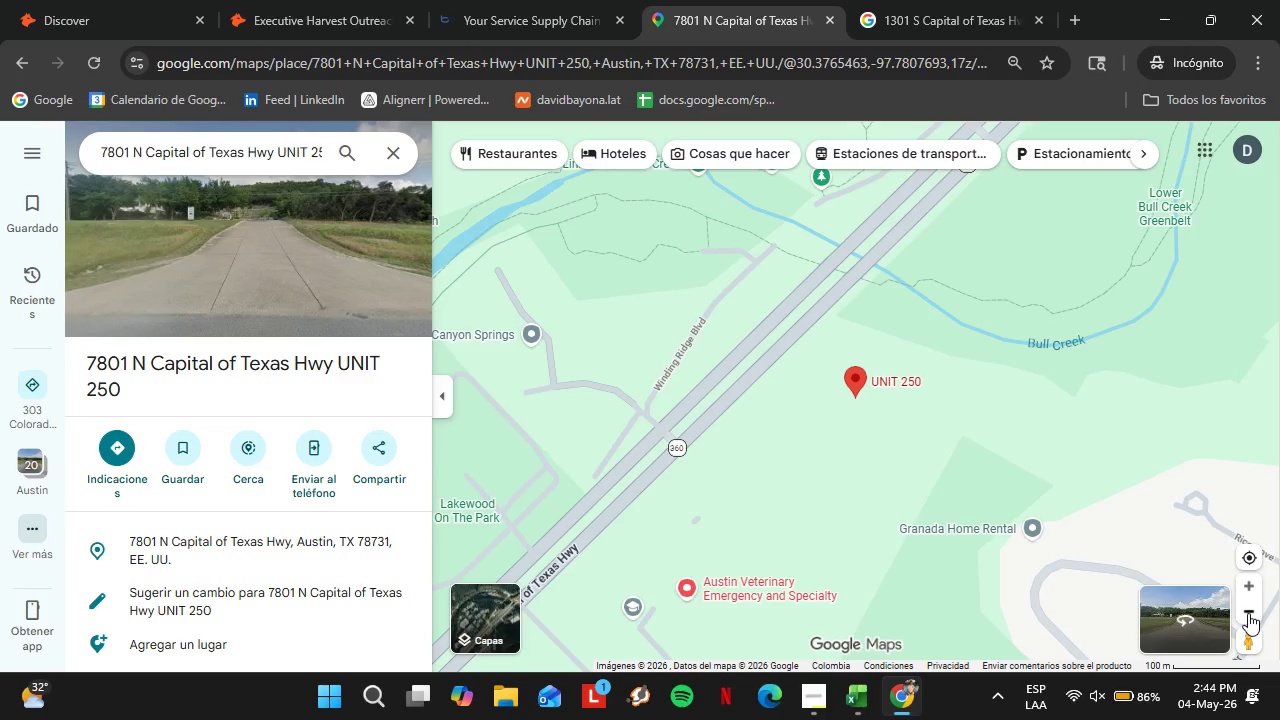 
triple_click([1248, 613])
 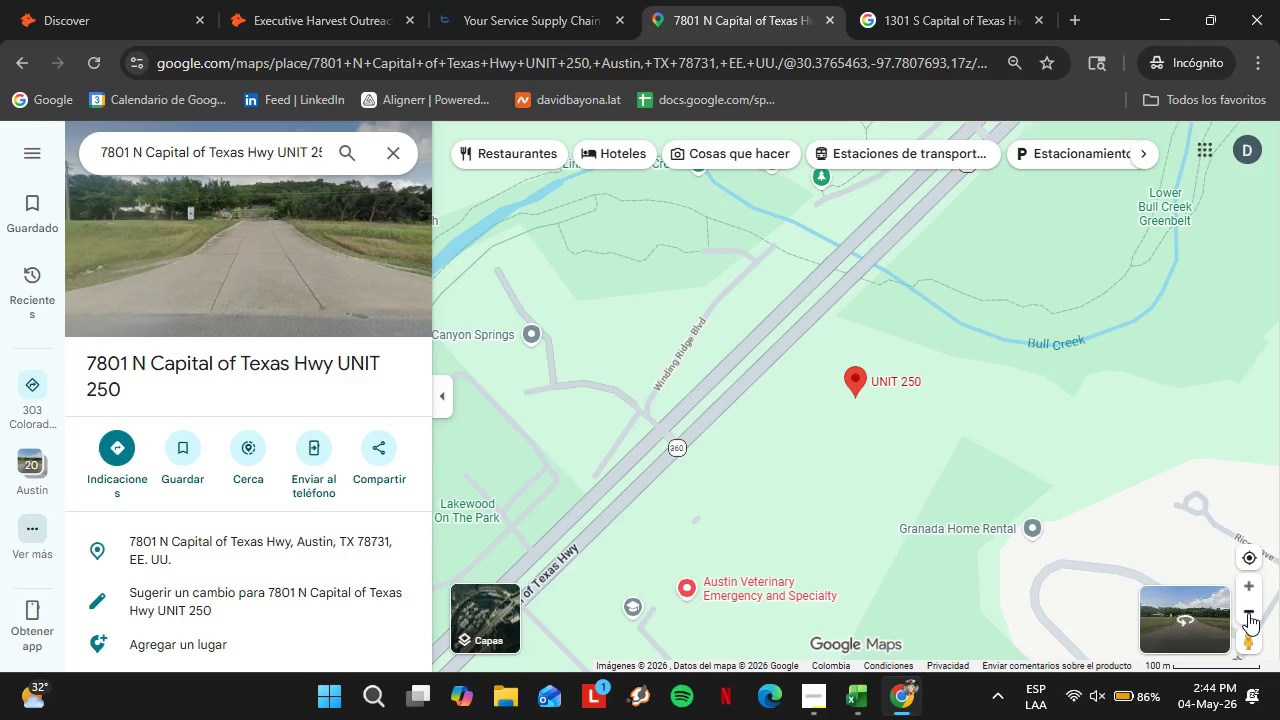 
triple_click([1248, 613])
 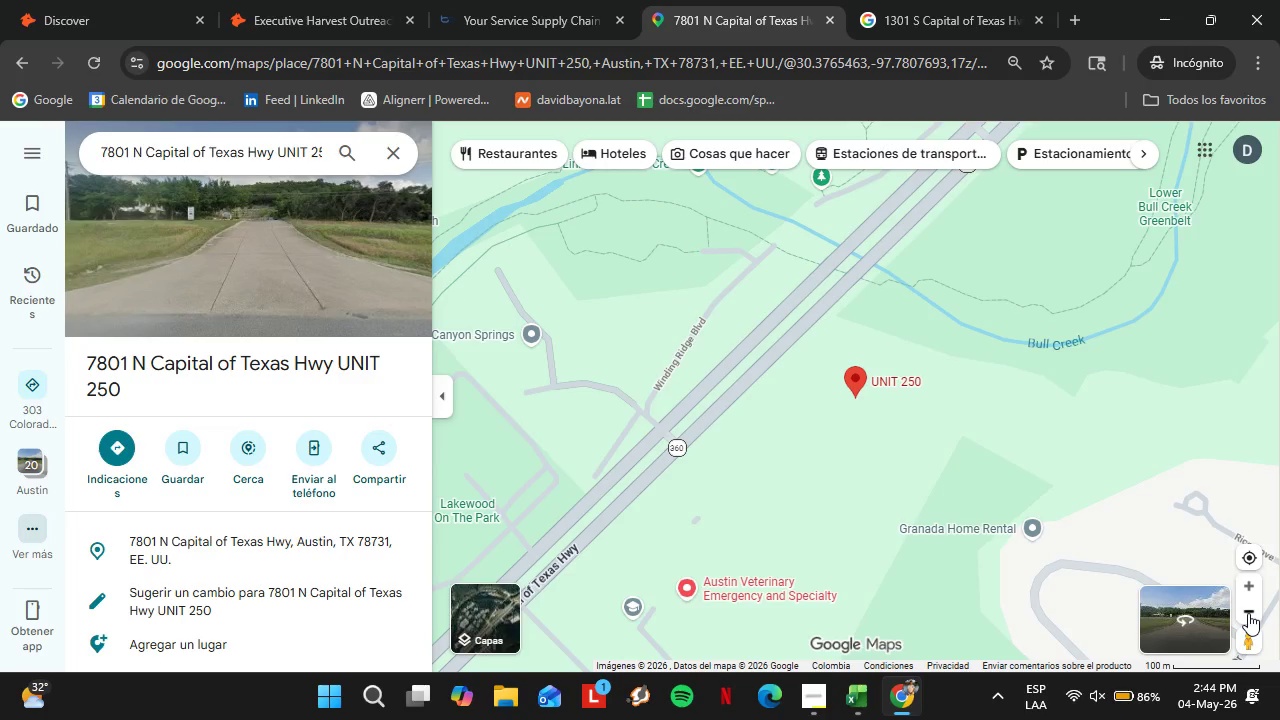 
triple_click([1248, 613])
 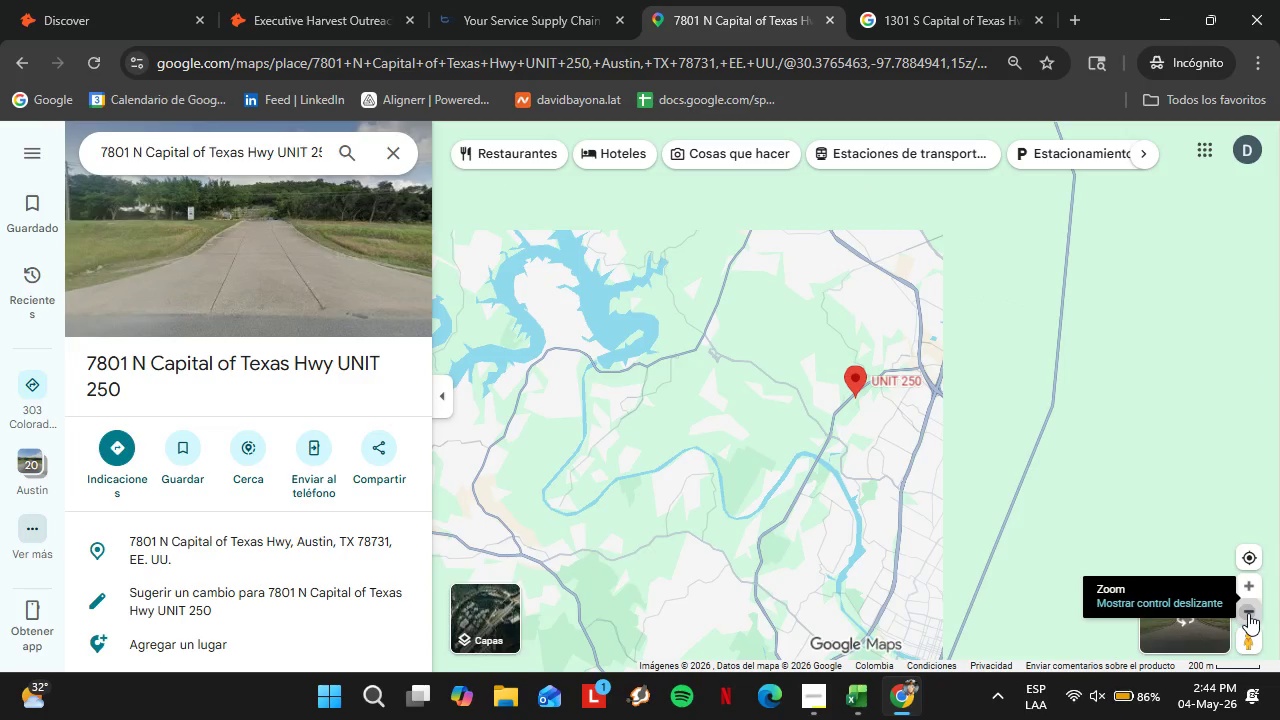 
mouse_move([1269, 549])
 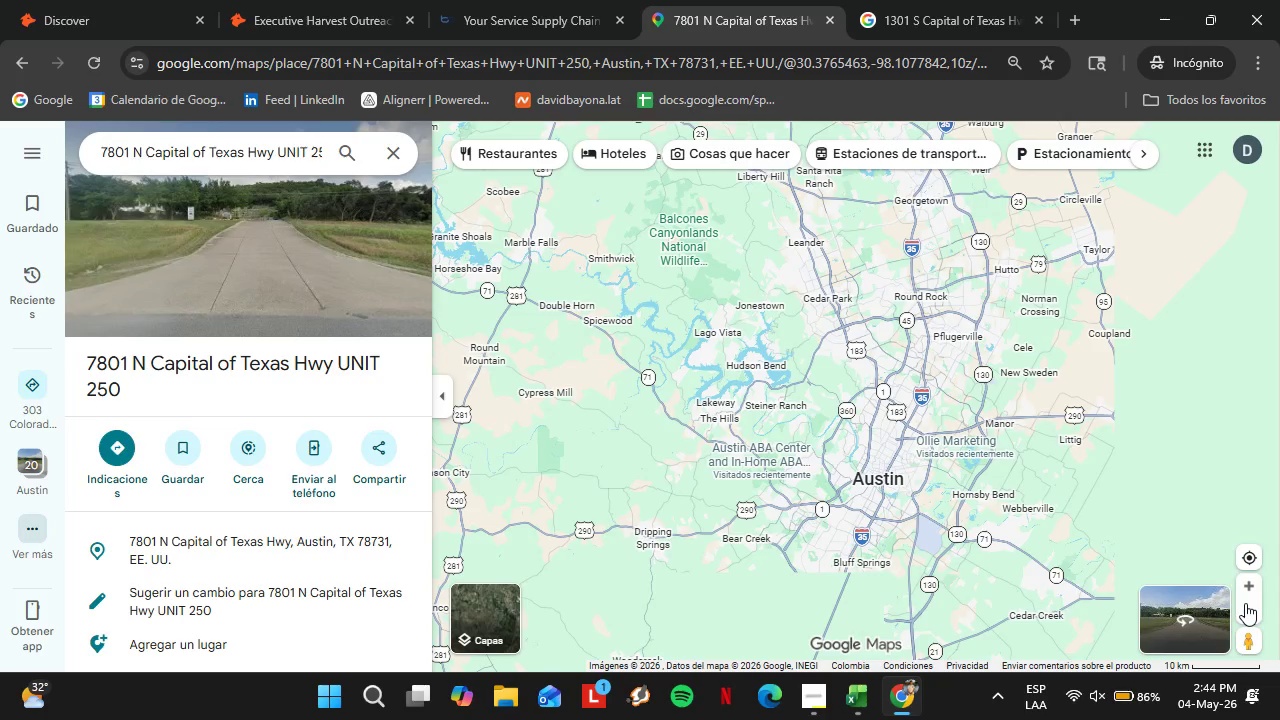 
left_click([1247, 590])
 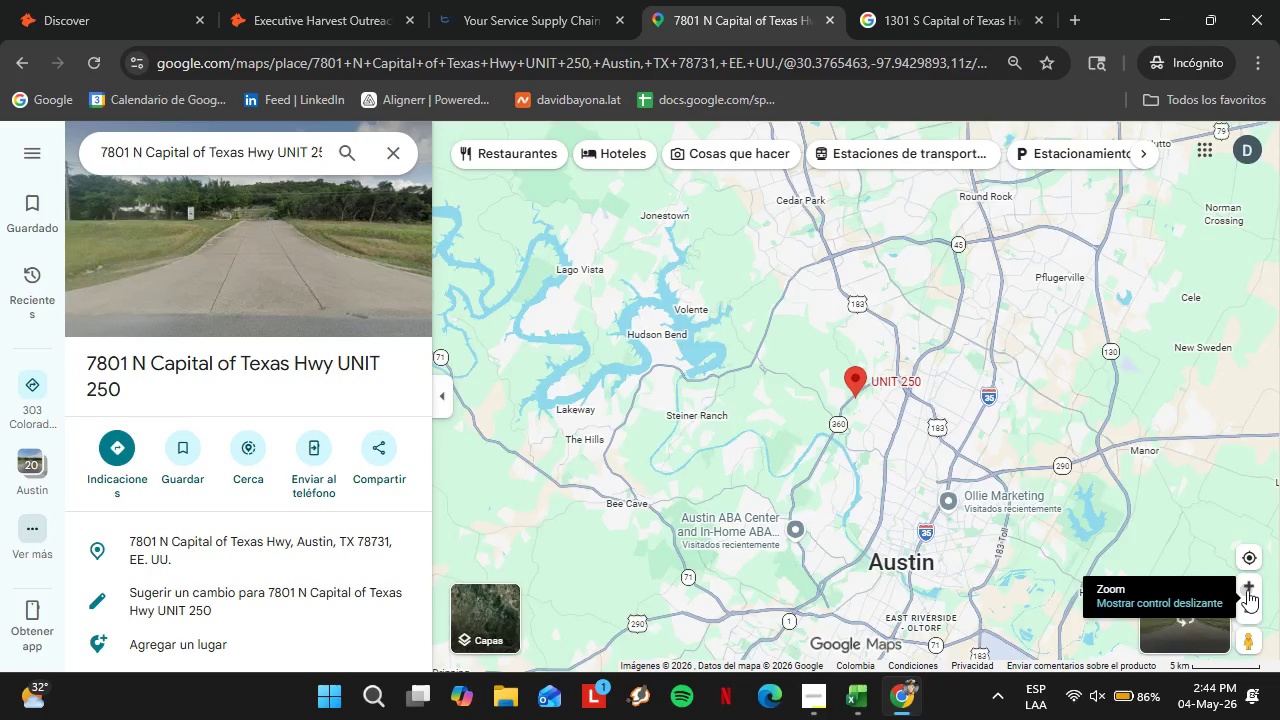 
left_click([1247, 590])
 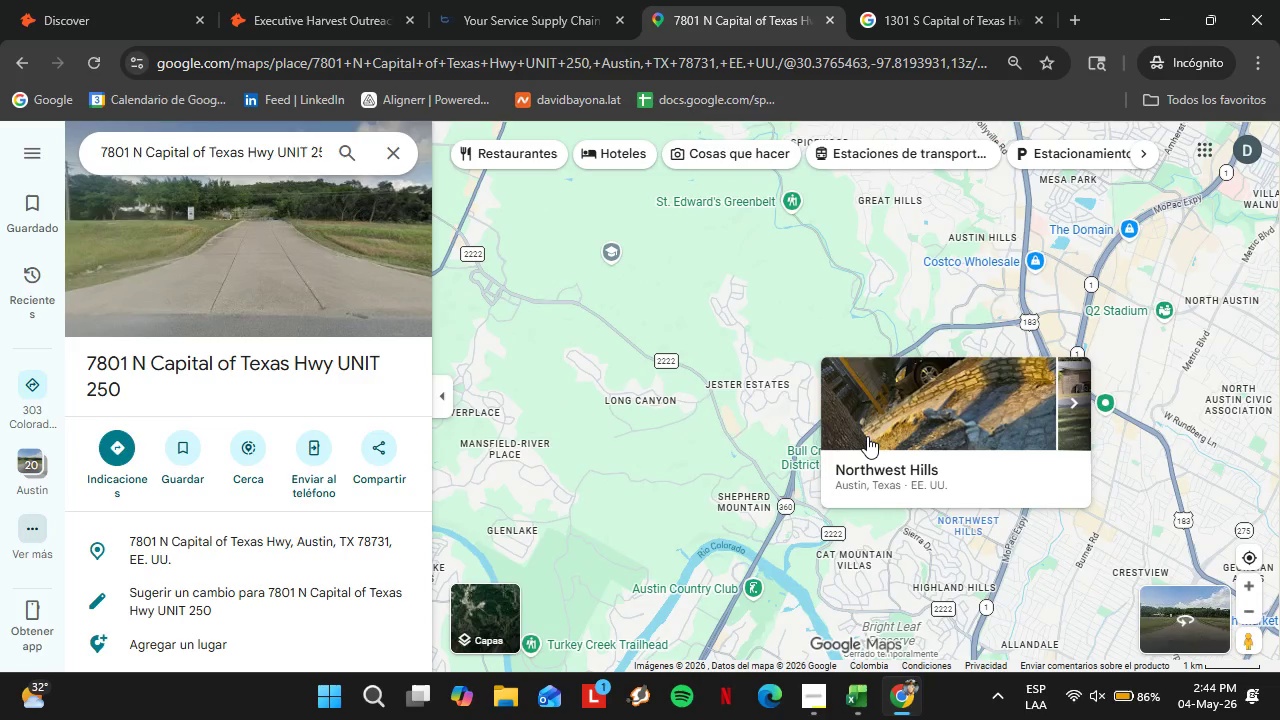 
left_click_drag(start_coordinate=[830, 328], to_coordinate=[860, 378])
 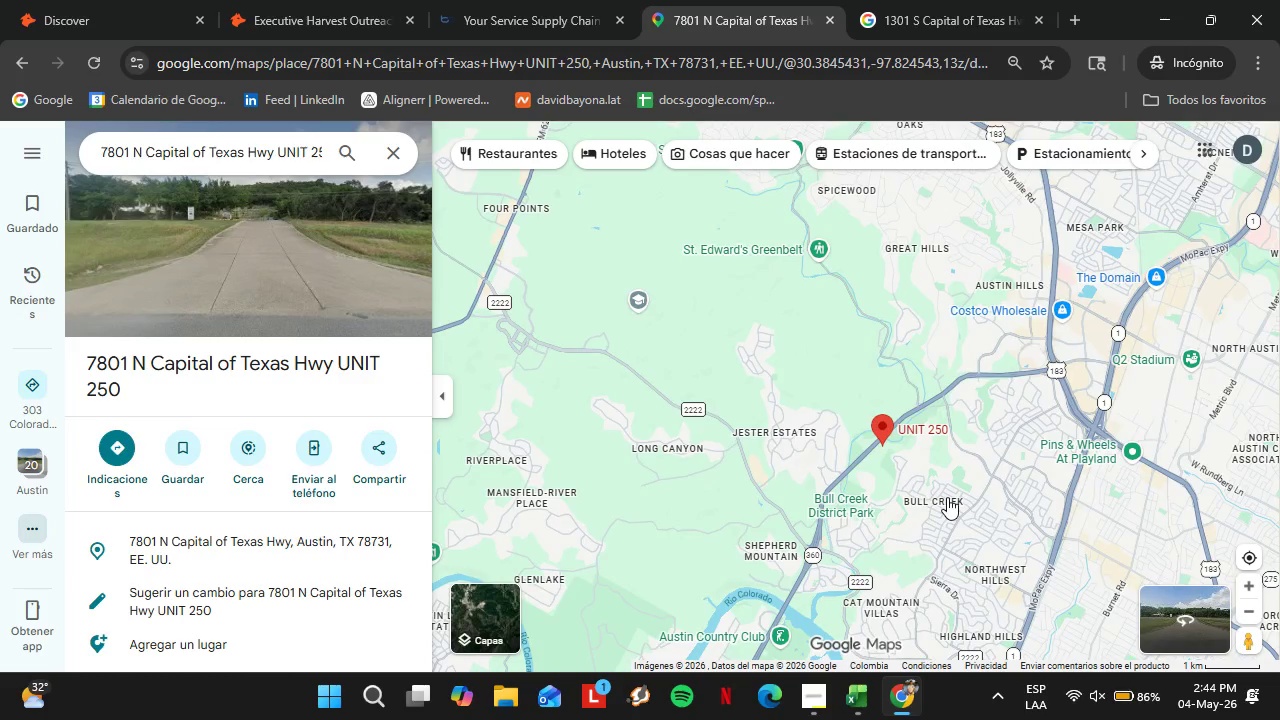 
left_click([947, 497])
 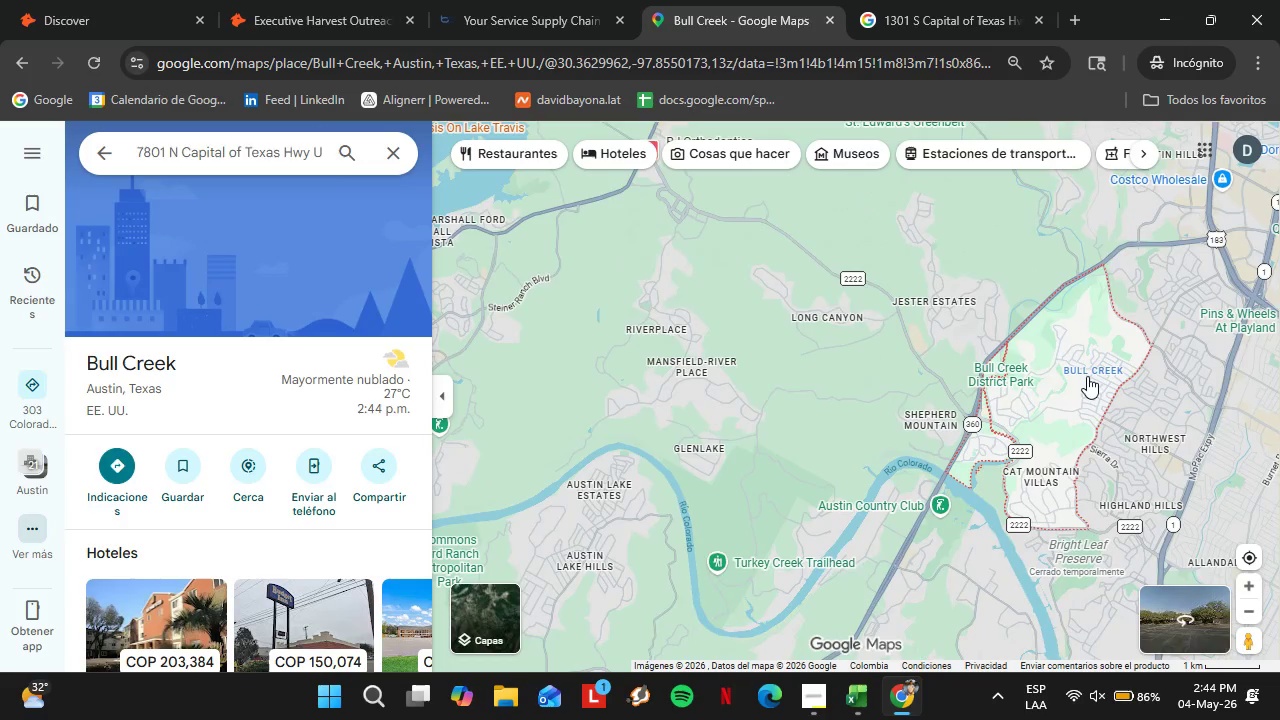 
scroll: coordinate [158, 387], scroll_direction: down, amount: 2.0
 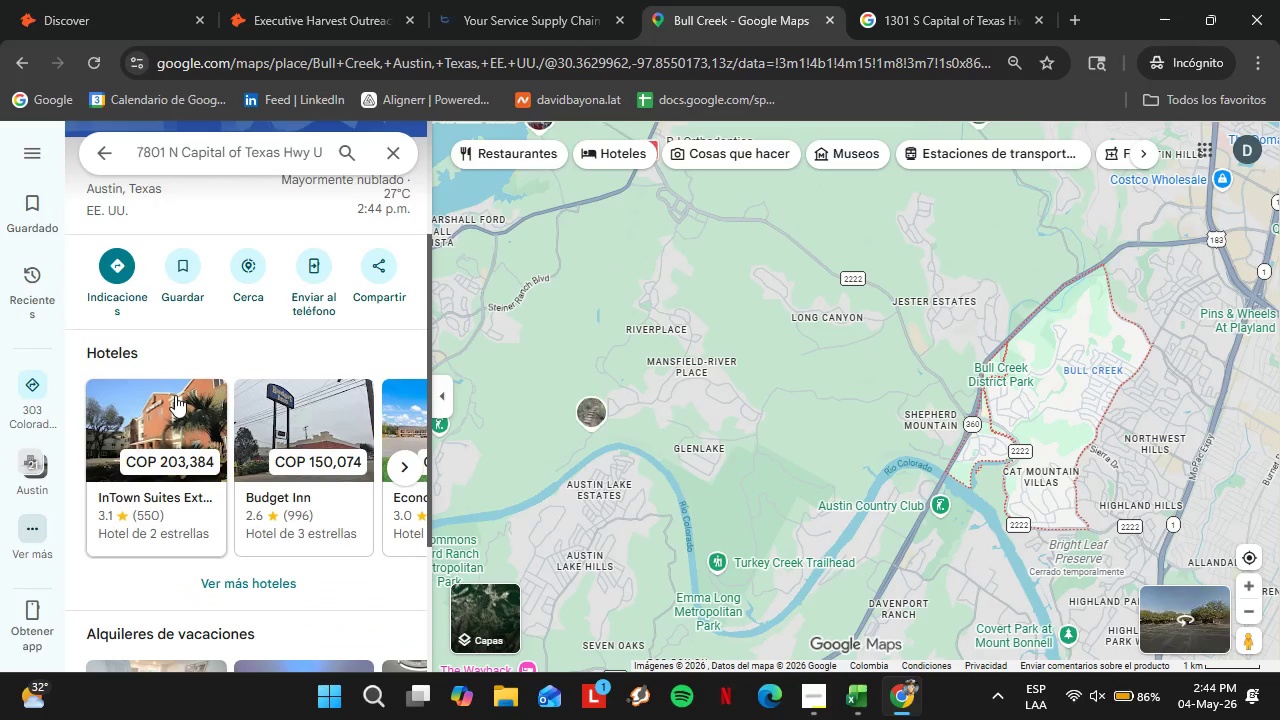 
scroll: coordinate [200, 388], scroll_direction: up, amount: 3.0
 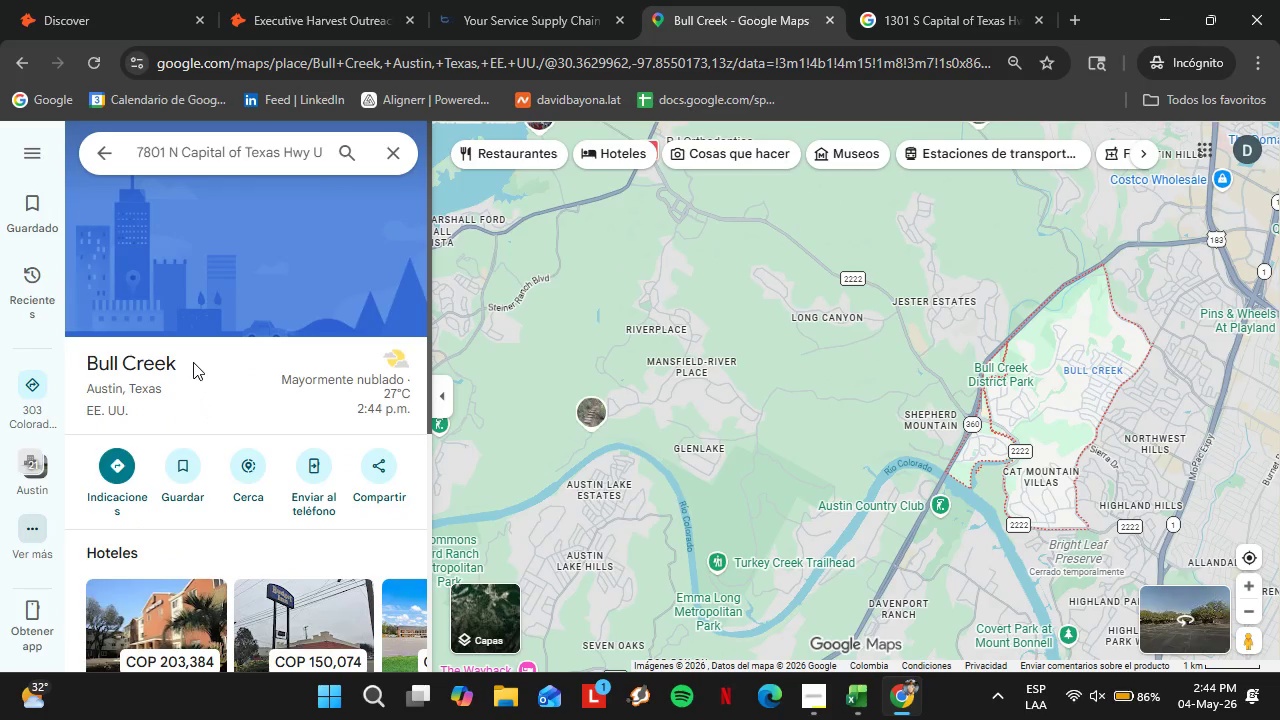 
left_click_drag(start_coordinate=[190, 359], to_coordinate=[79, 364])
 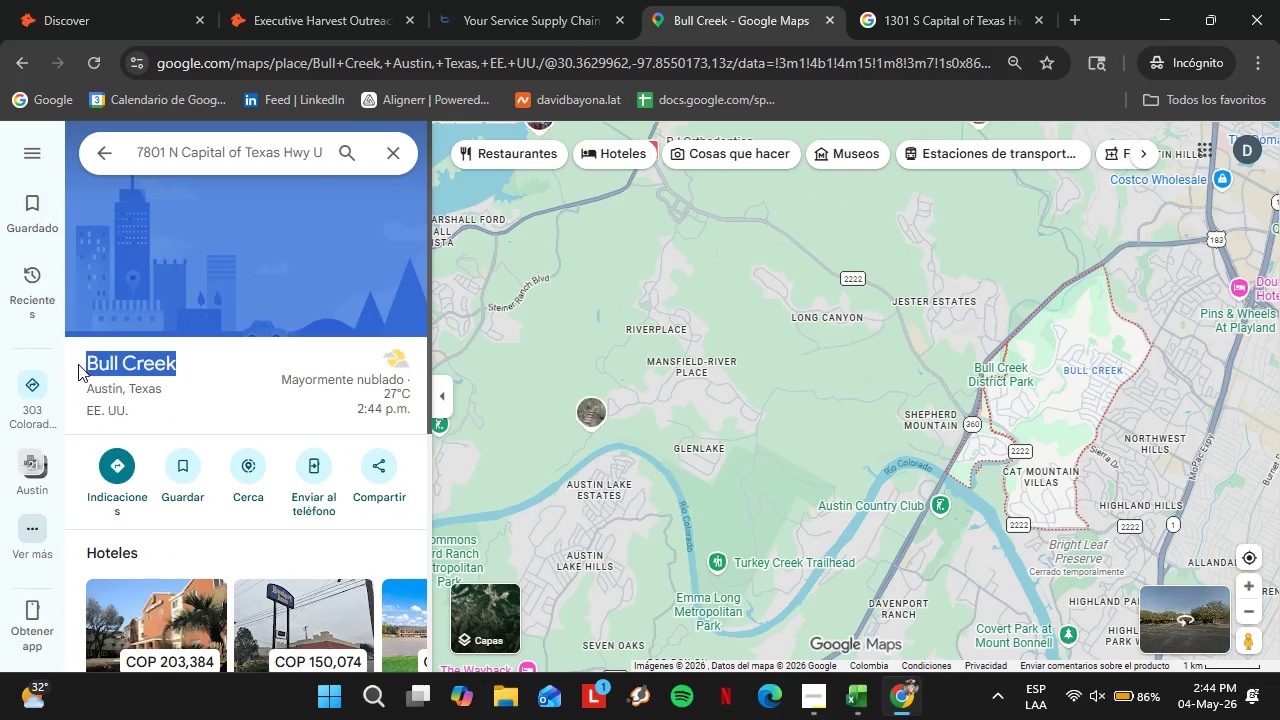 
key(Control+C)
 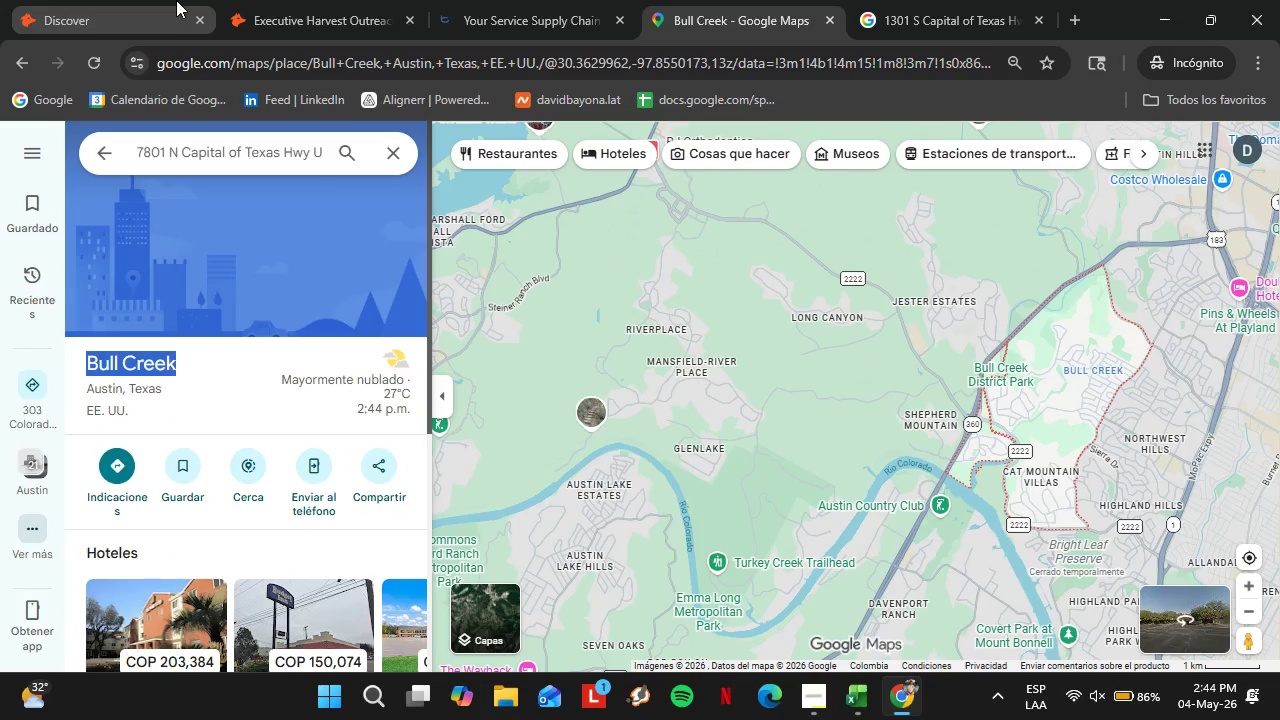 
left_click([176, 0])
 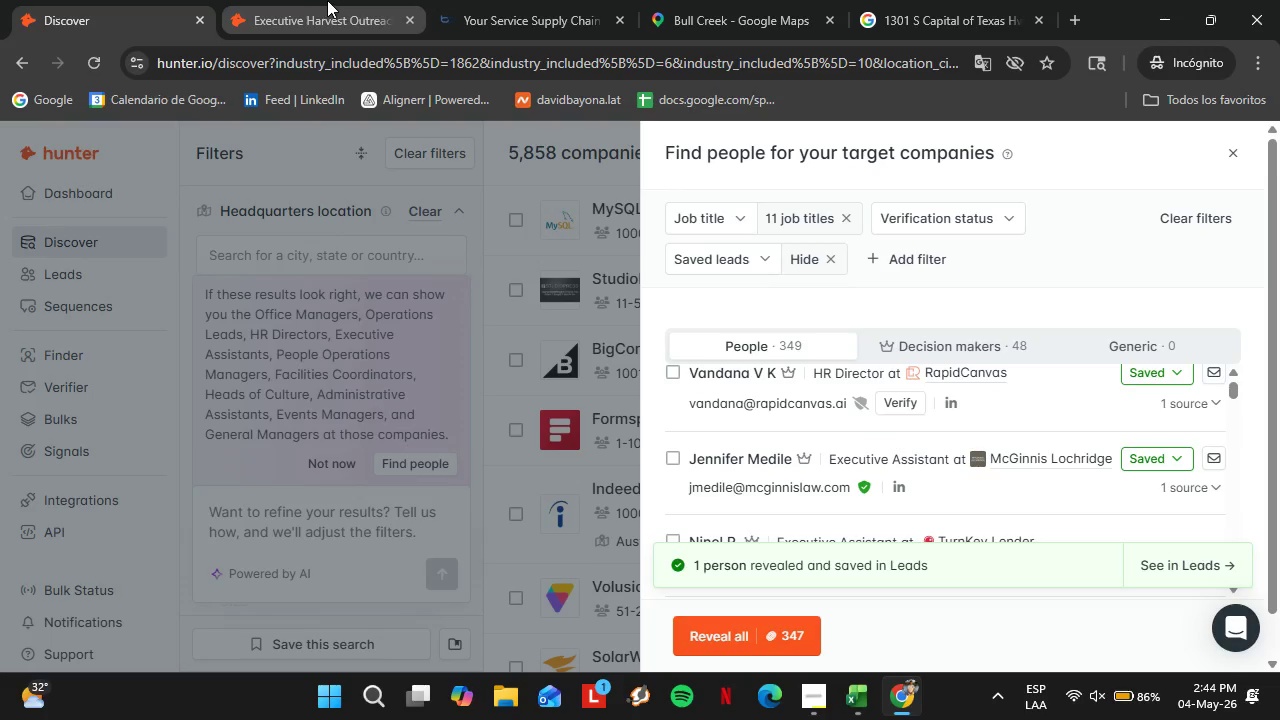 
left_click([327, 0])
 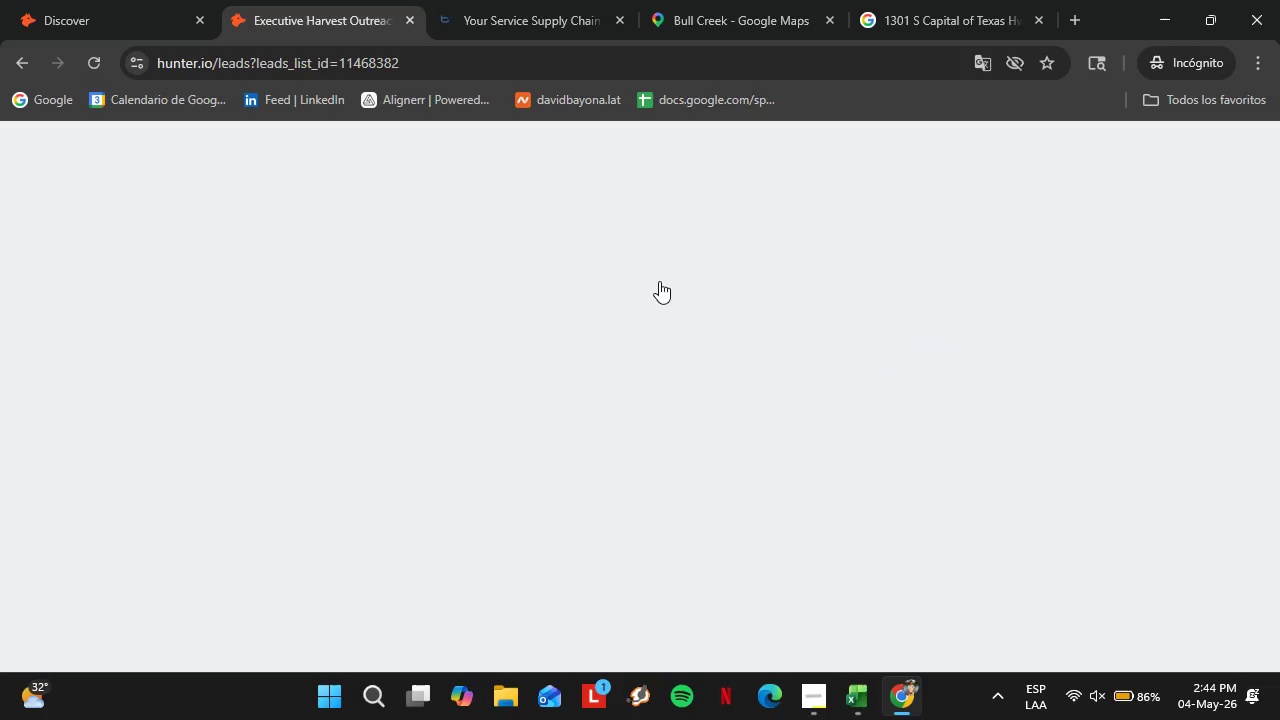 
left_click([1097, 523])
 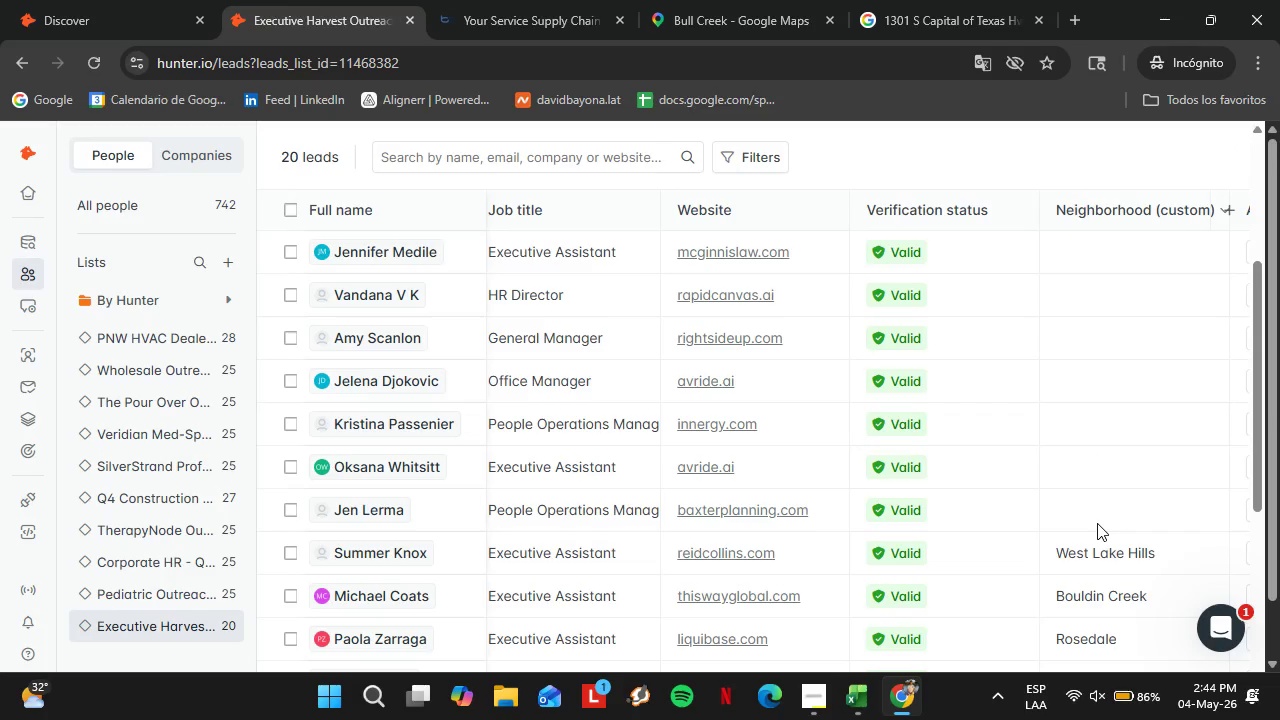 
scroll: coordinate [863, 384], scroll_direction: up, amount: 2.0
 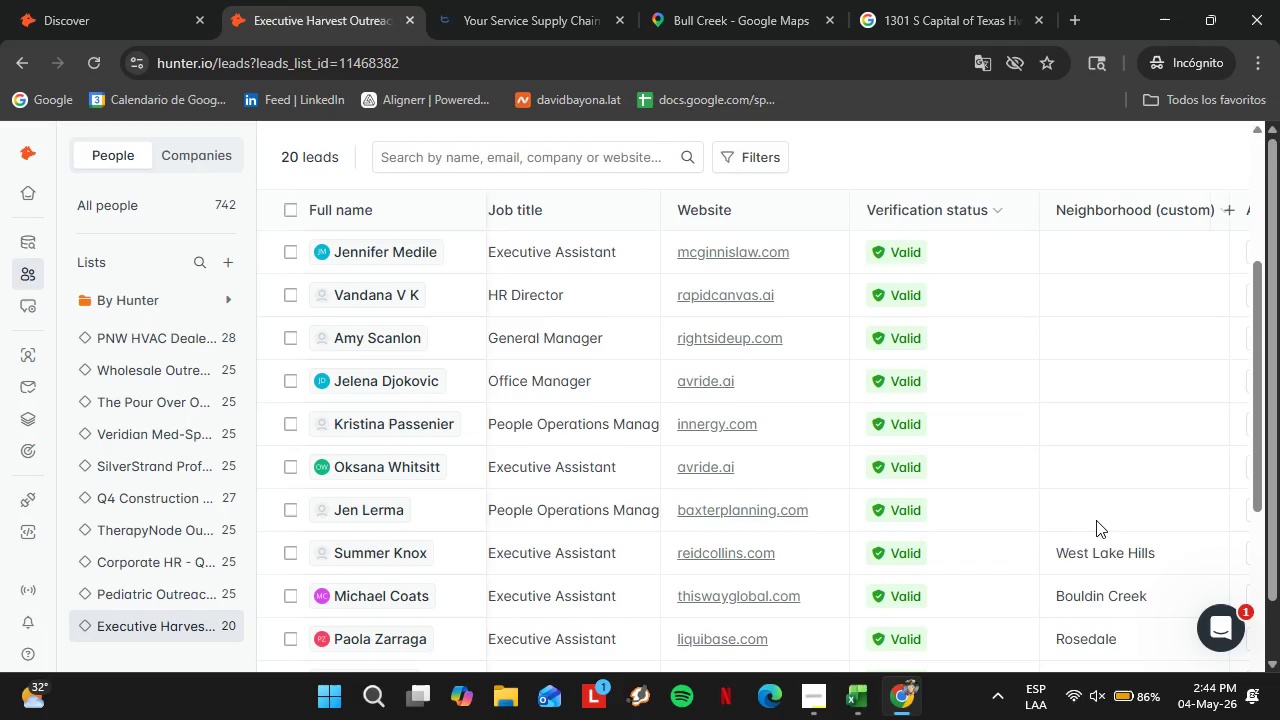 
double_click([1097, 523])
 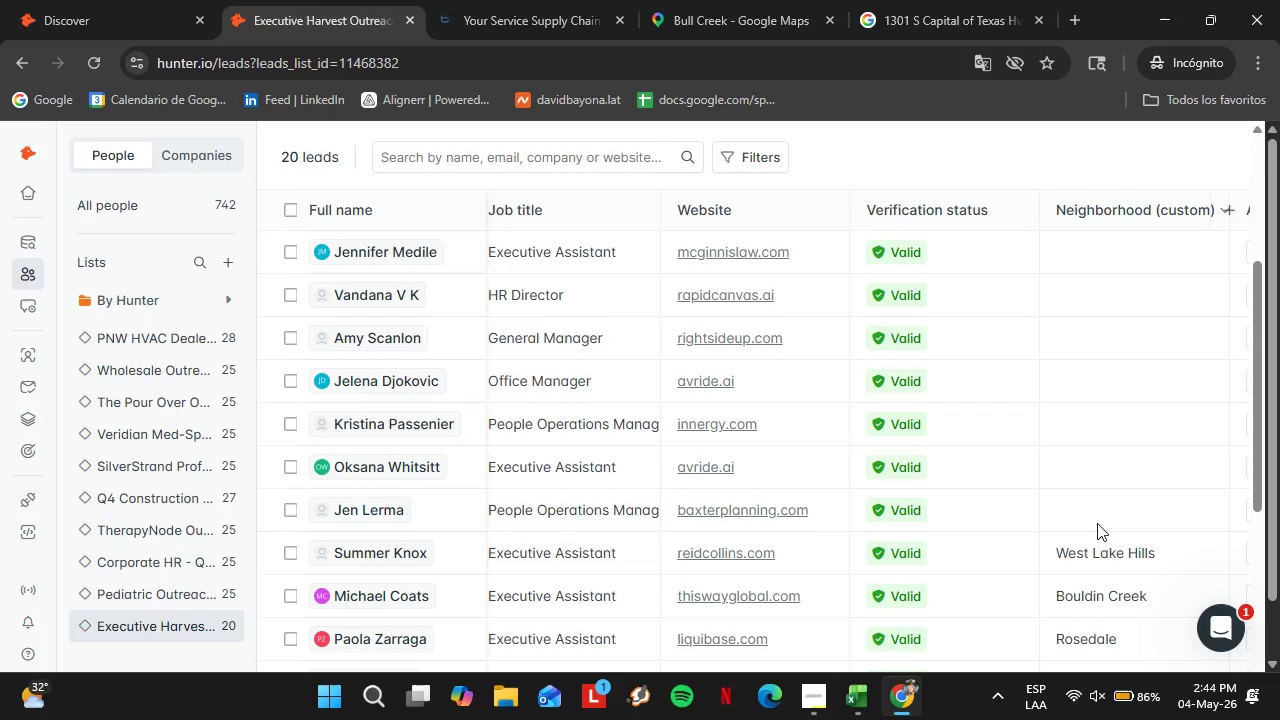 
triple_click([1097, 523])
 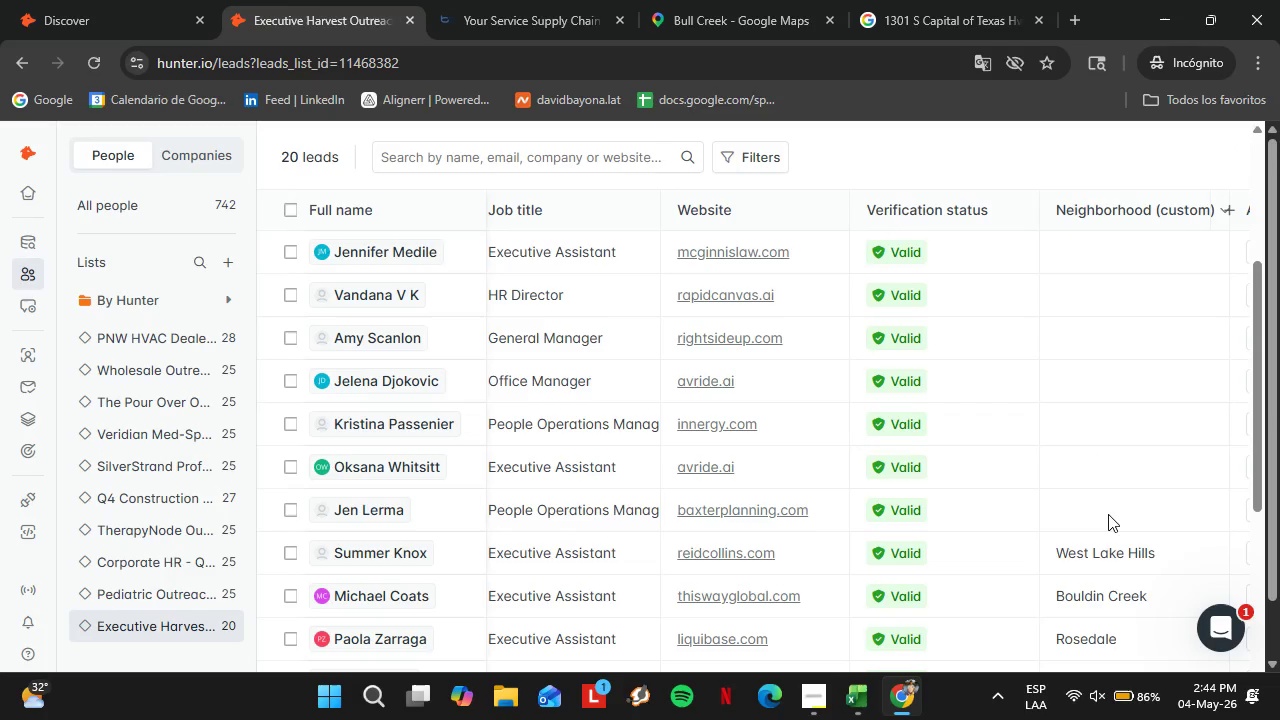 
triple_click([1108, 514])
 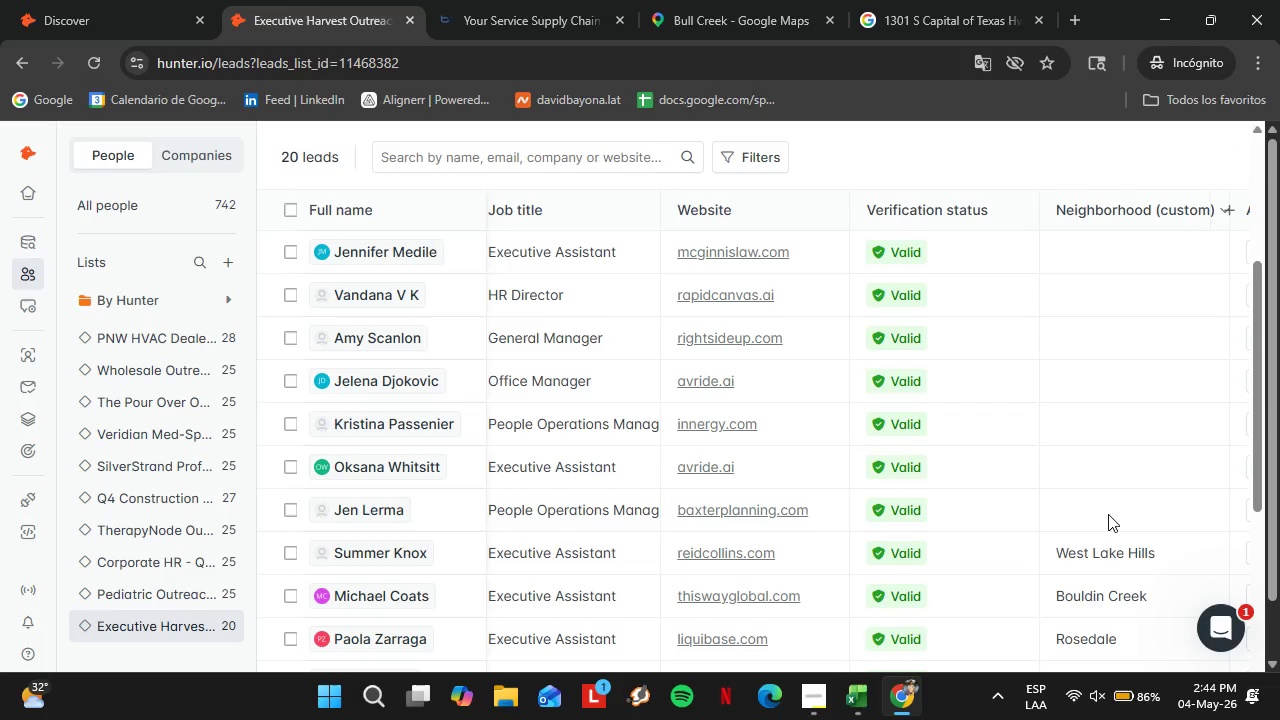 
triple_click([1108, 514])
 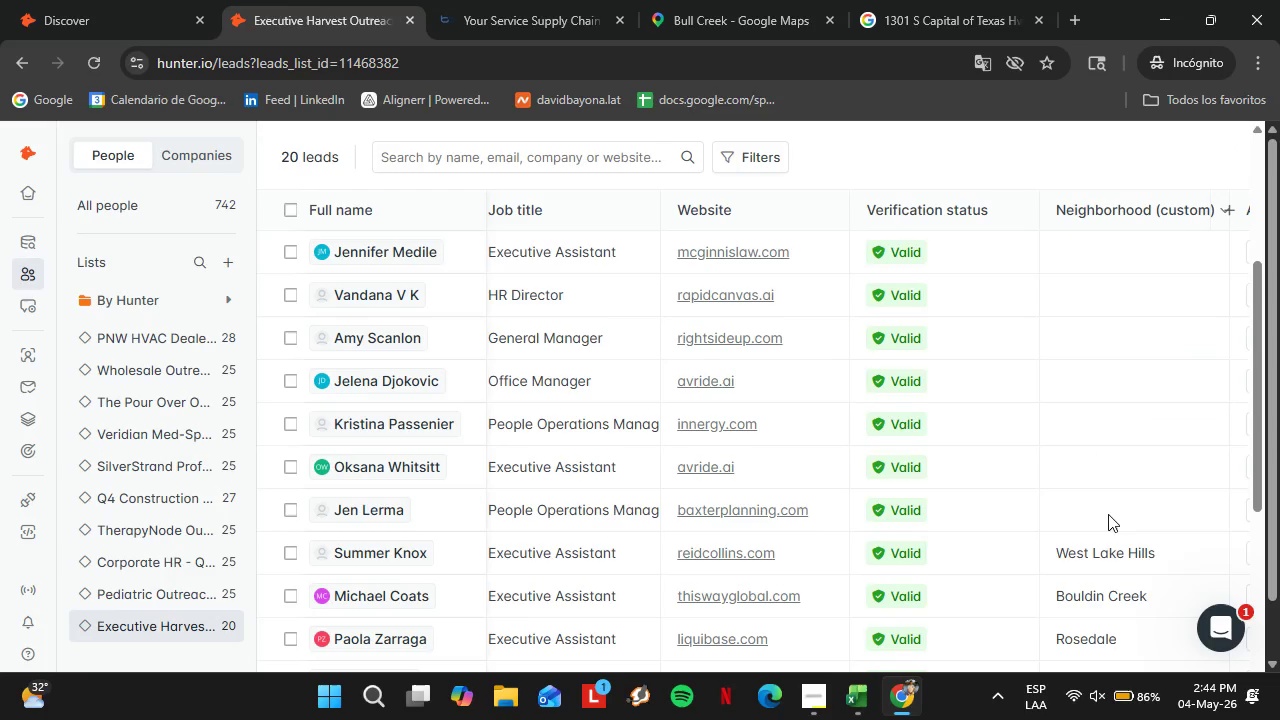 
triple_click([1108, 514])
 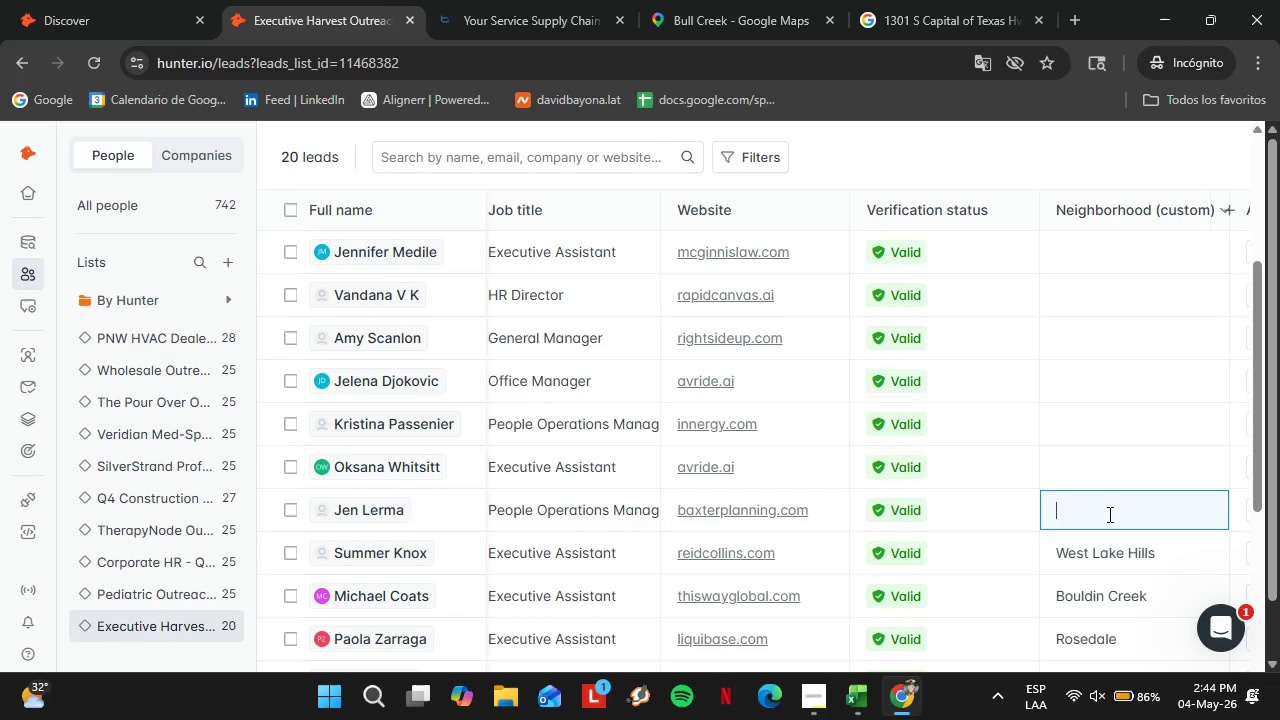 
key(Control+V)
 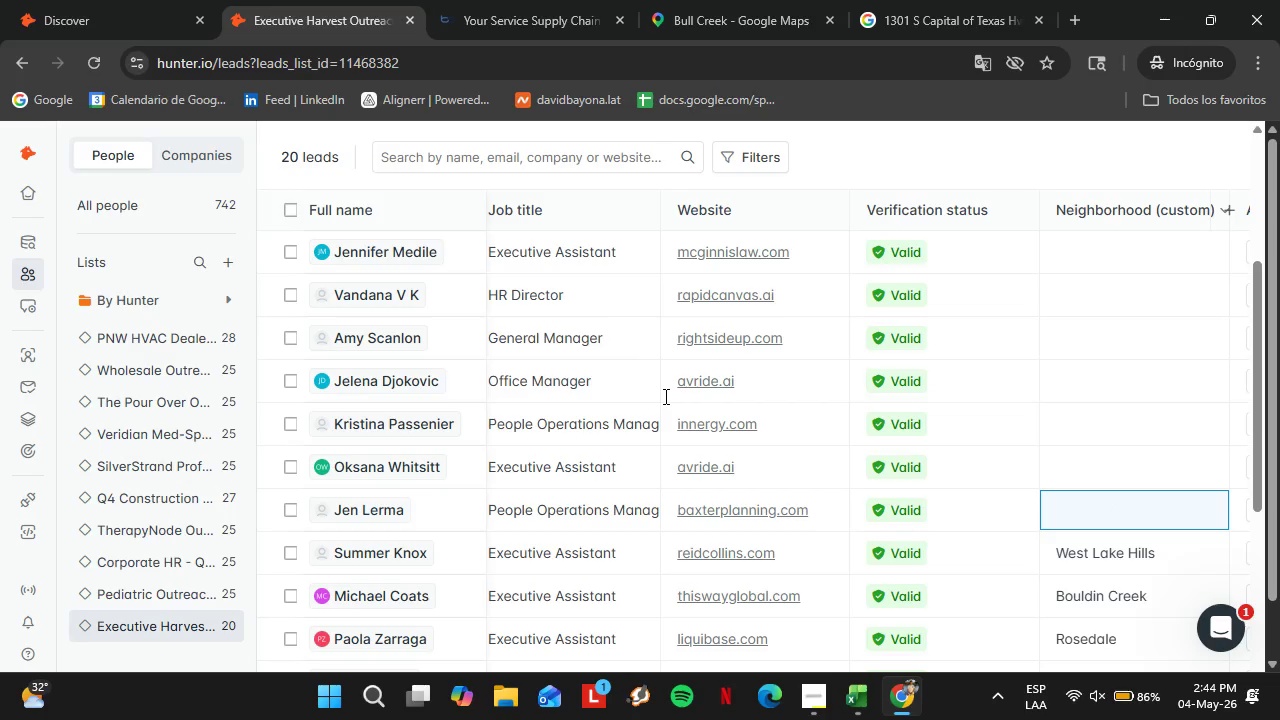 
left_click([1099, 514])
 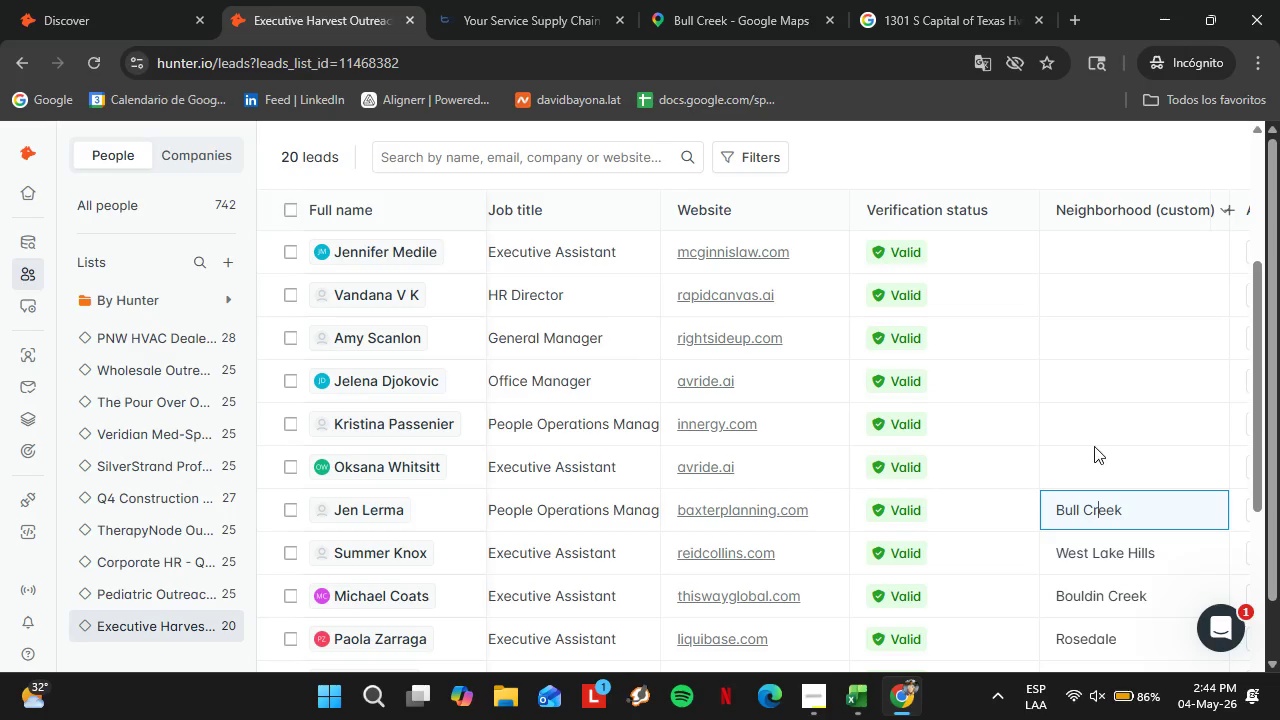 
double_click([1094, 446])
 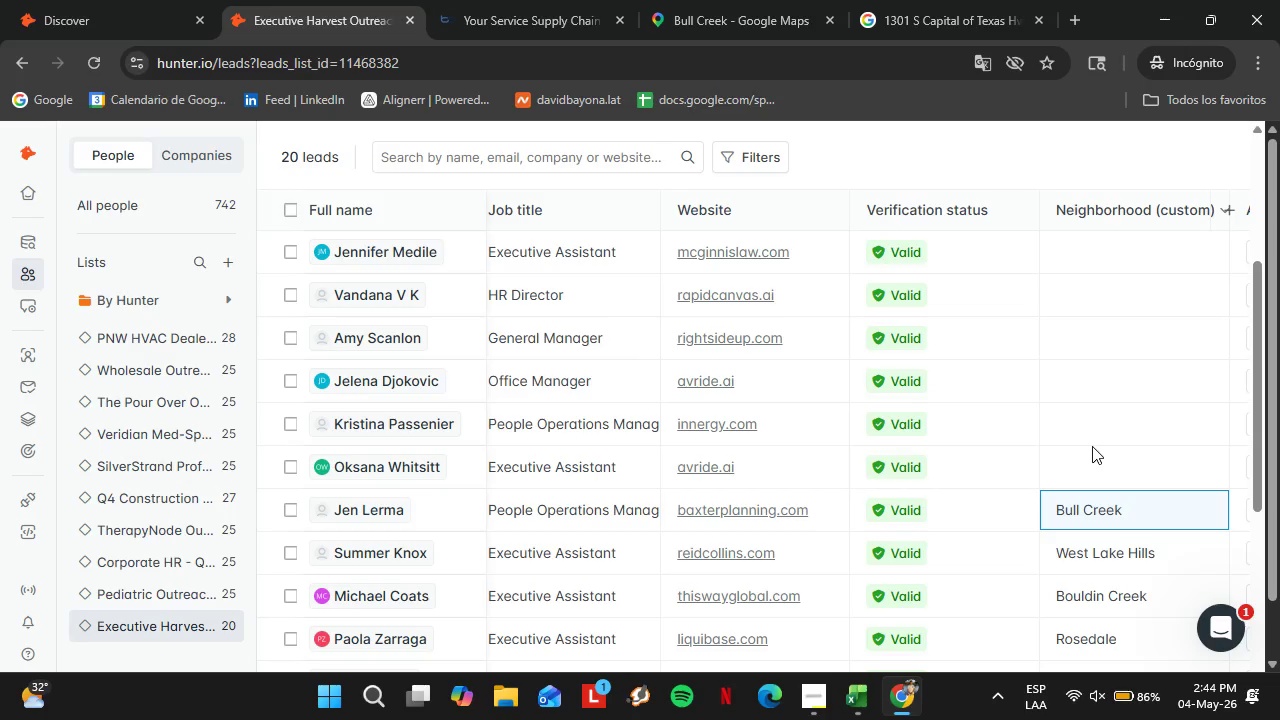 
triple_click([1094, 446])
 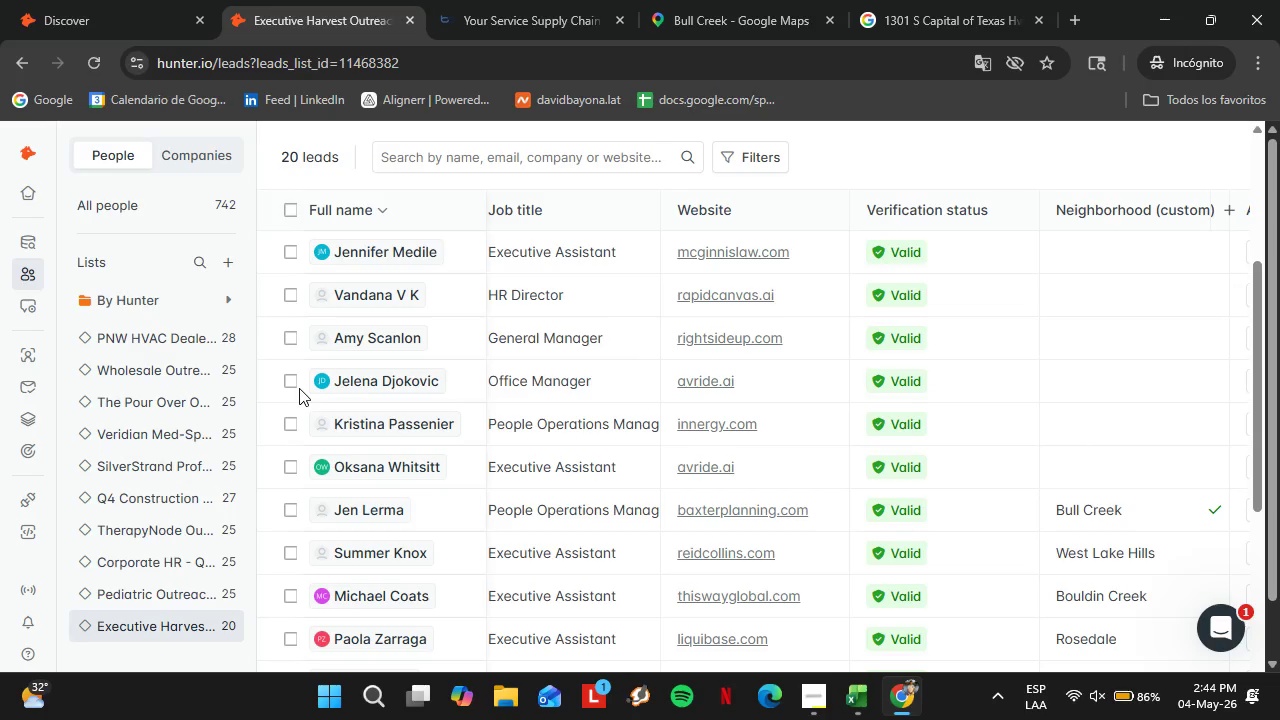 
left_click([287, 468])
 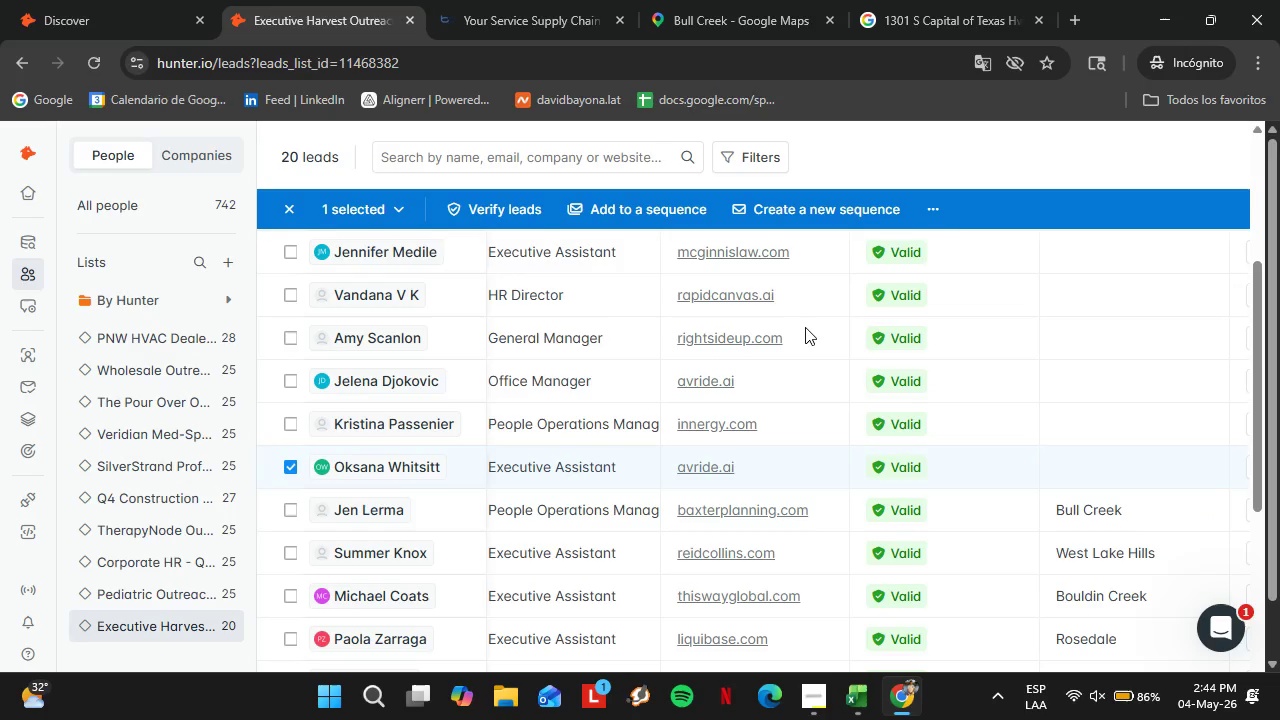 
left_click([935, 212])
 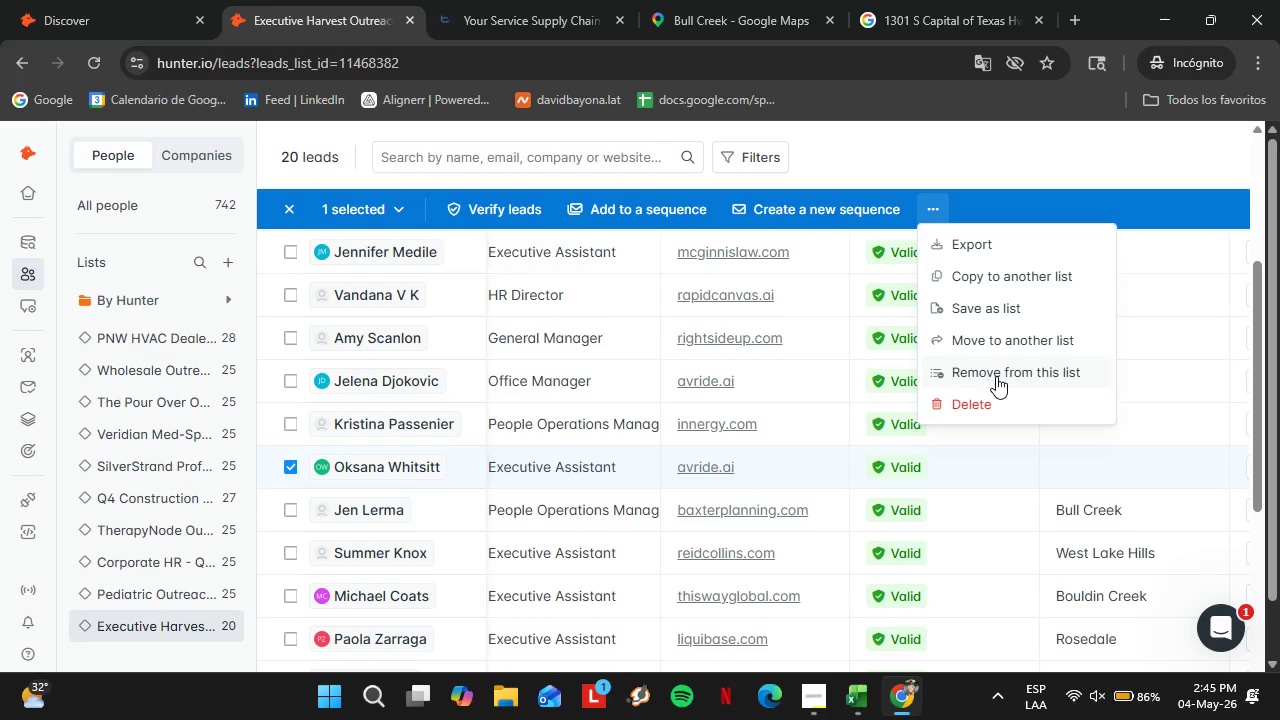 
left_click([996, 376])
 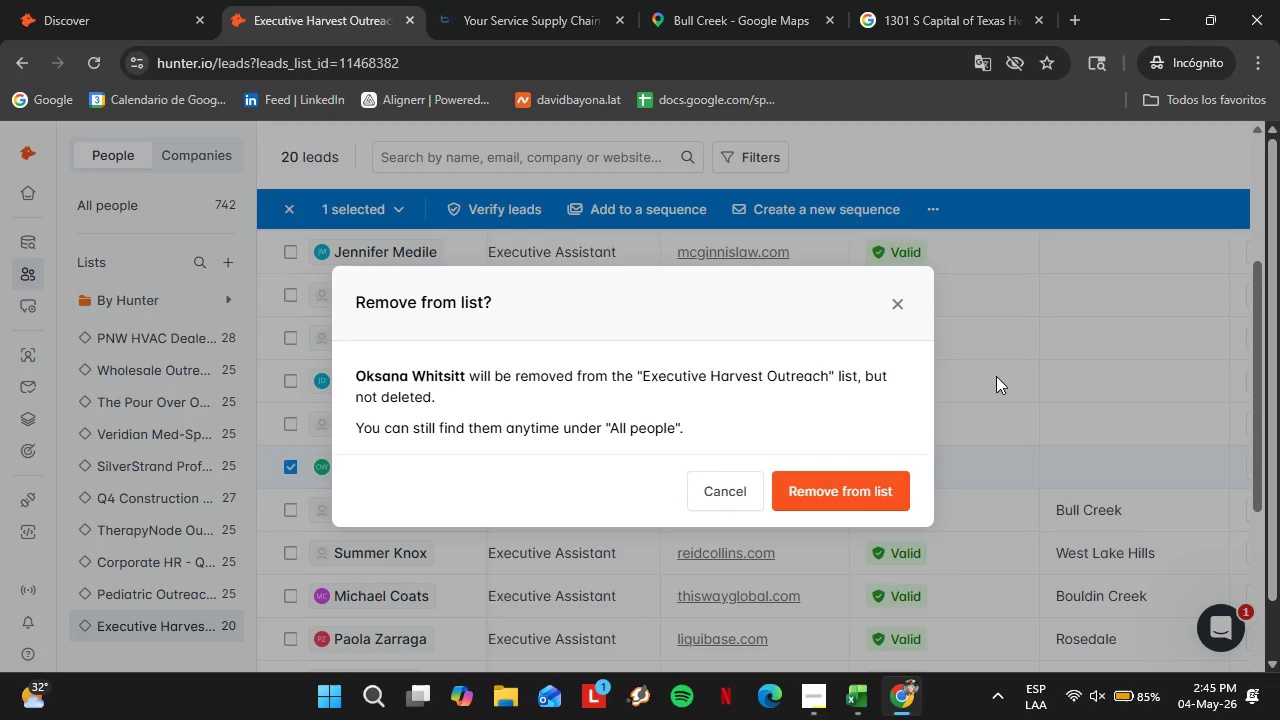 
wait(14.49)
 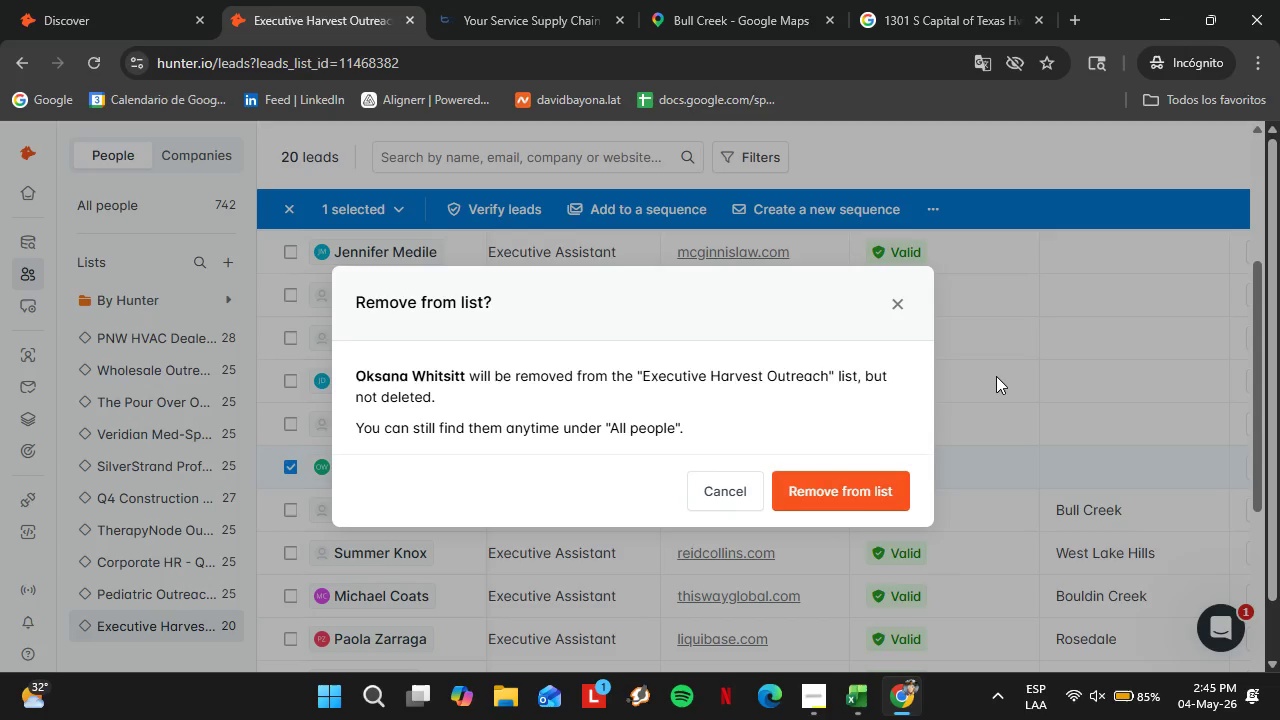 
left_click([872, 484])
 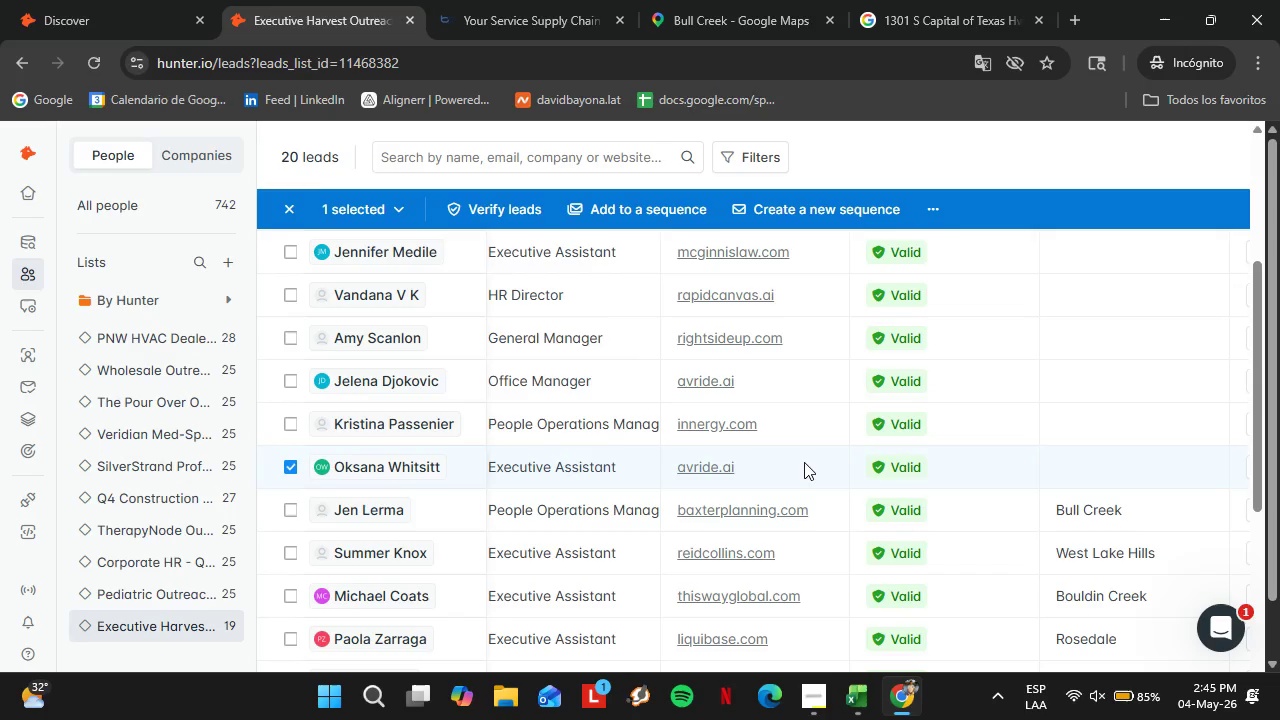 
scroll: coordinate [626, 424], scroll_direction: down, amount: 1.0
 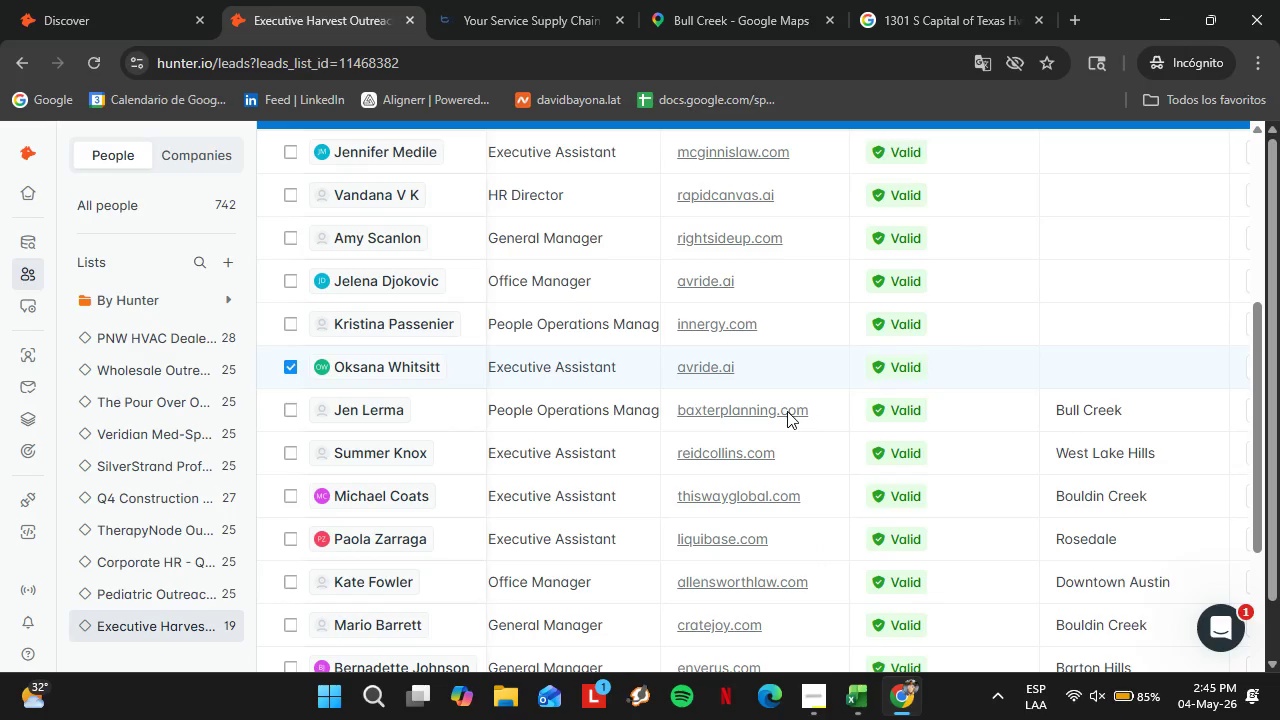 
left_click([94, 57])
 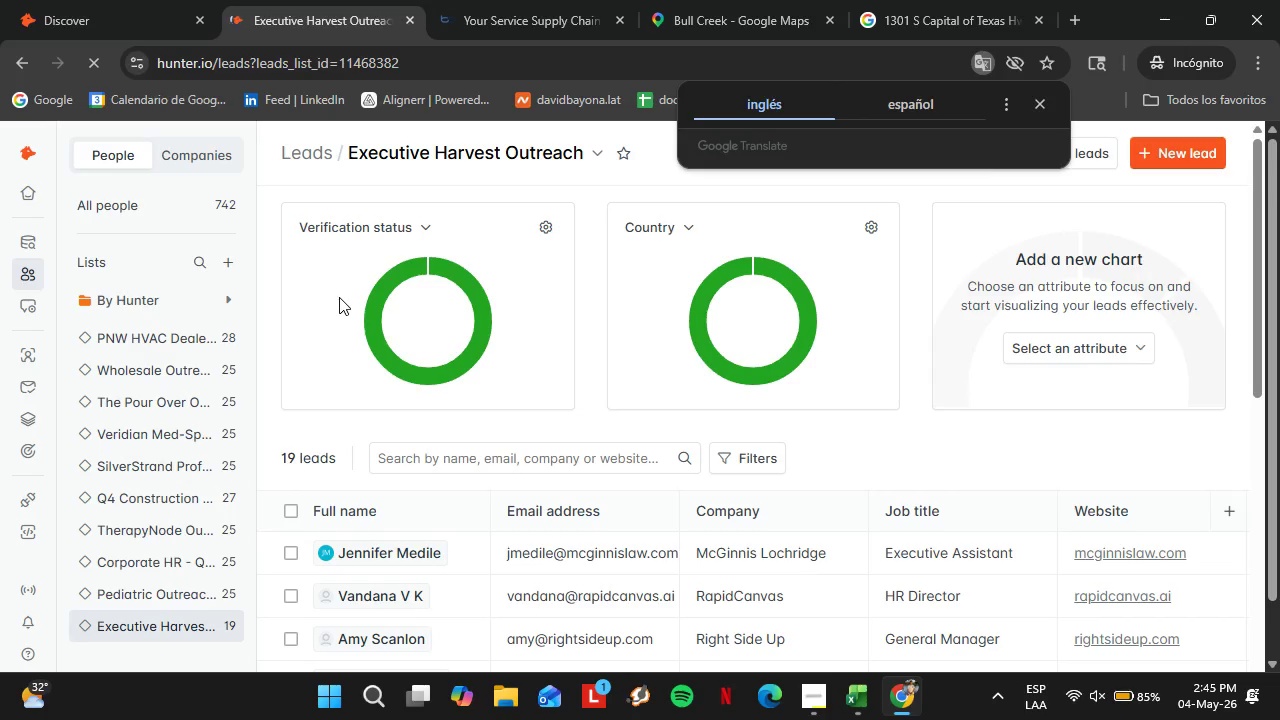 
scroll: coordinate [423, 347], scroll_direction: up, amount: 2.0
 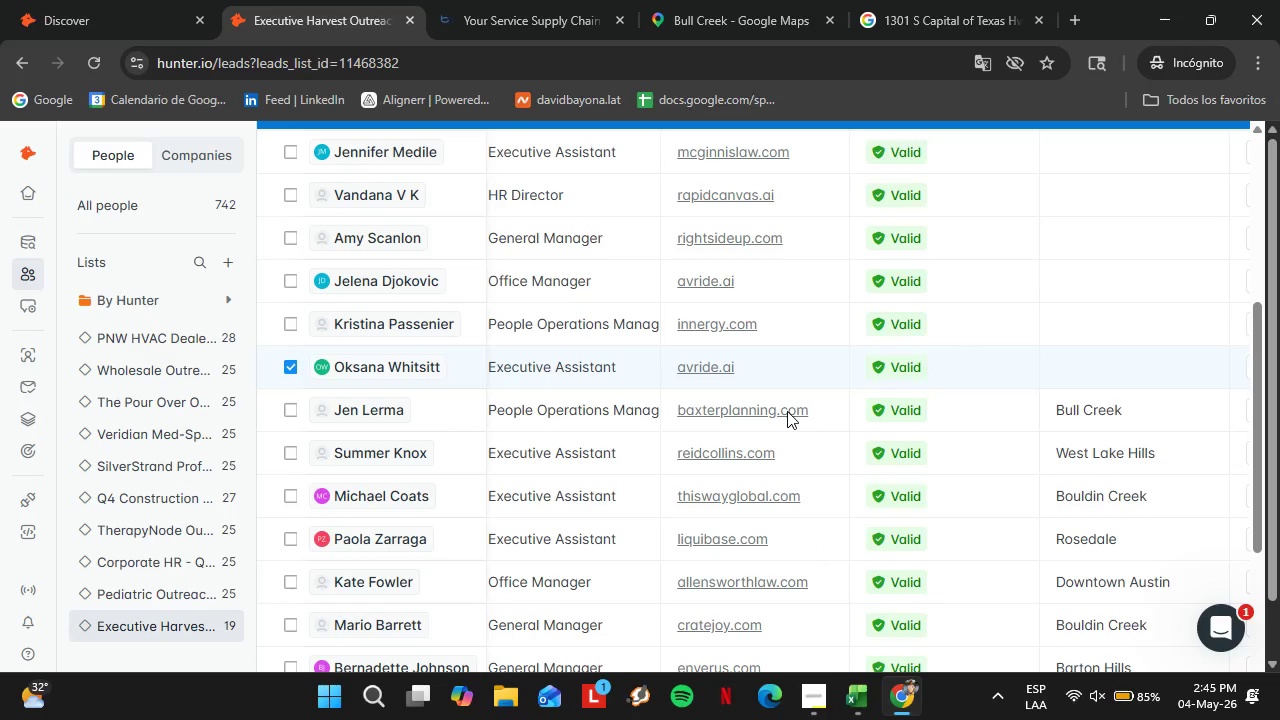 
wait(26.13)
 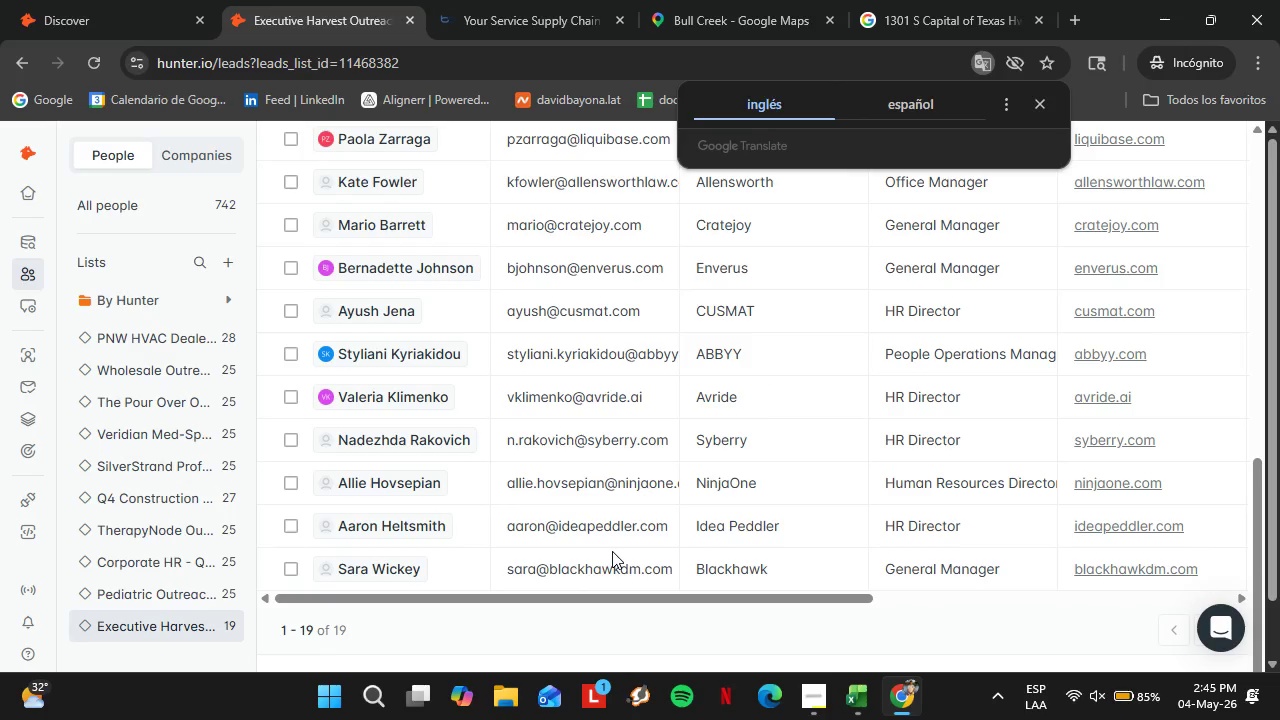 
left_click_drag(start_coordinate=[558, 599], to_coordinate=[910, 609])
 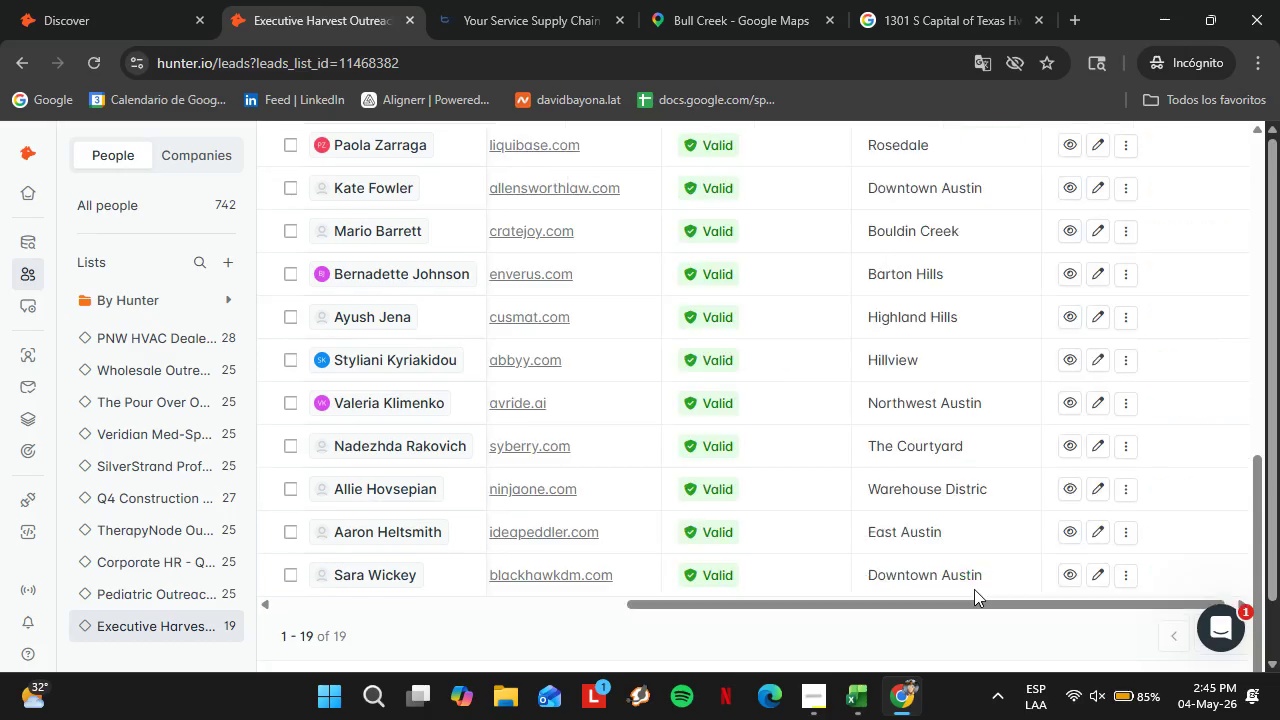 
scroll: coordinate [648, 449], scroll_direction: down, amount: 10.0
 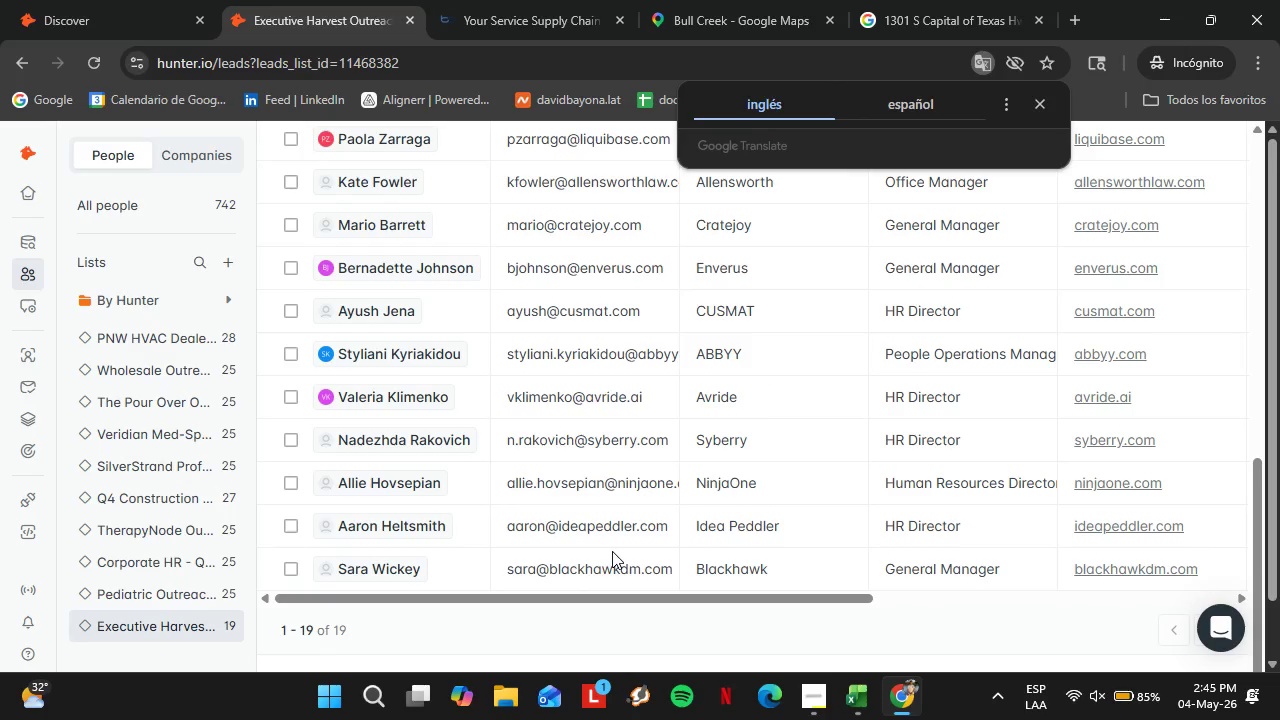 
scroll: coordinate [956, 579], scroll_direction: up, amount: 5.0
 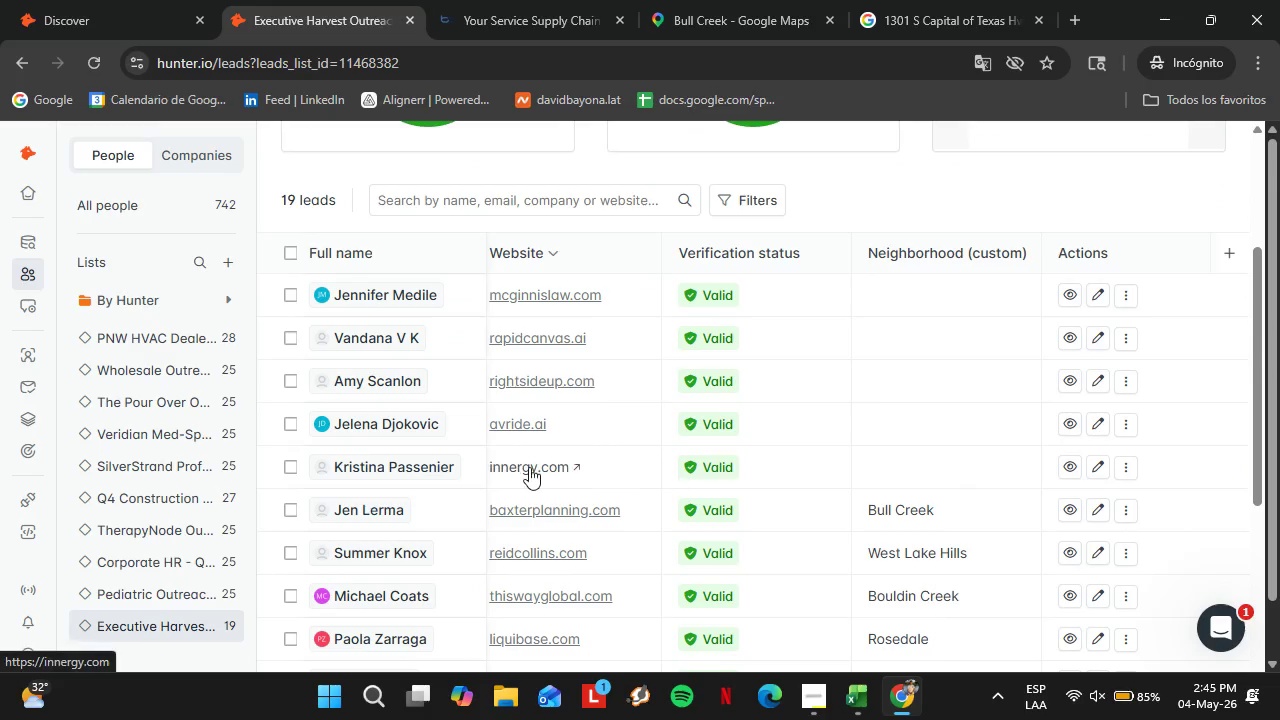 
left_click([529, 467])
 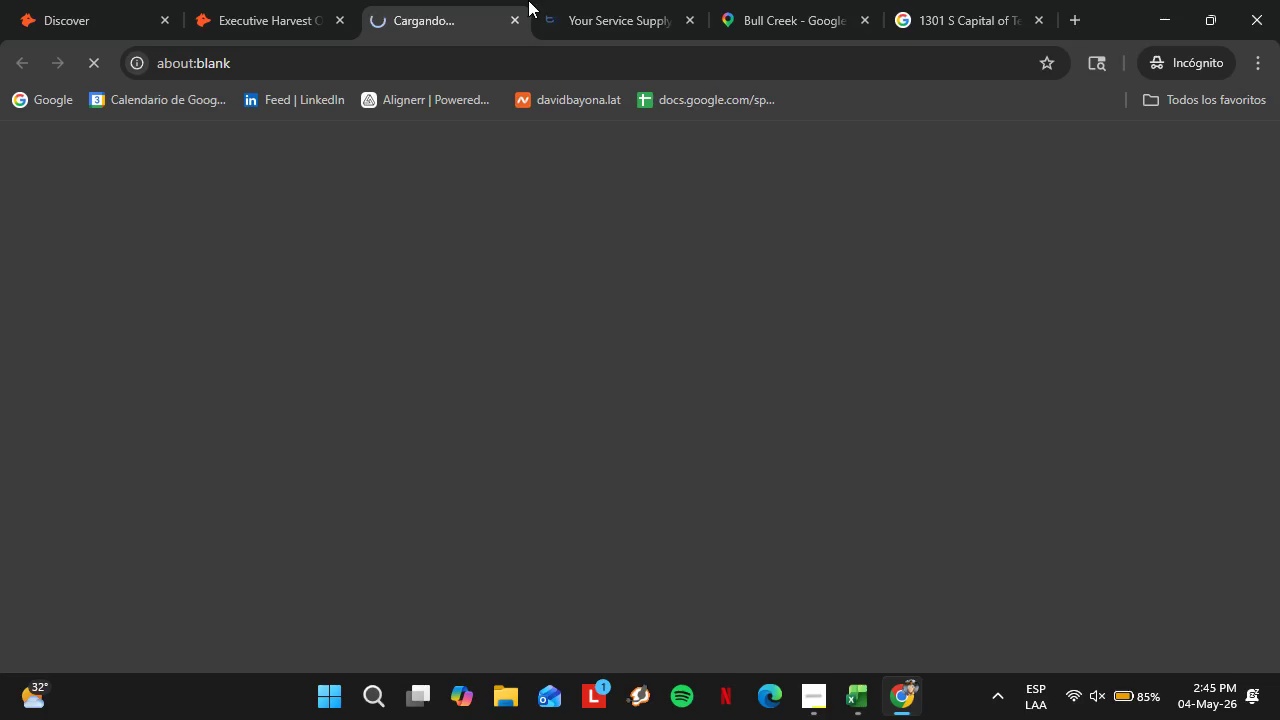 
double_click([593, 0])
 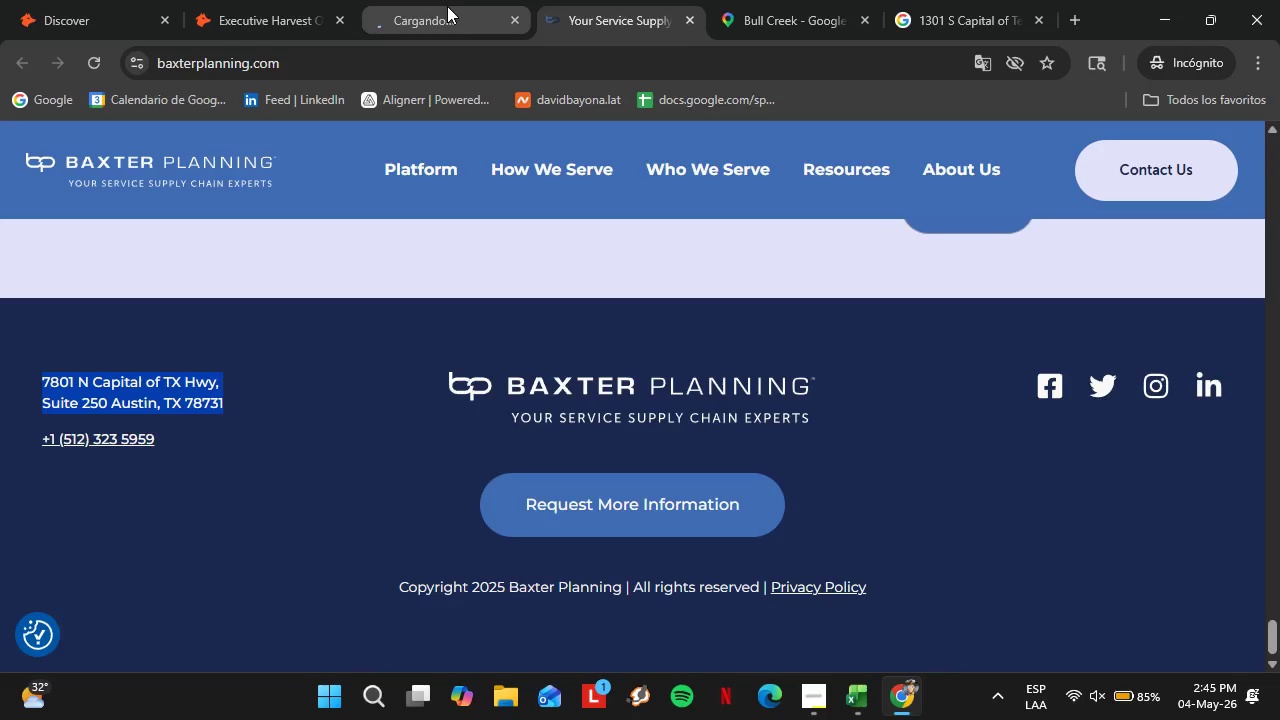 
left_click([443, 6])
 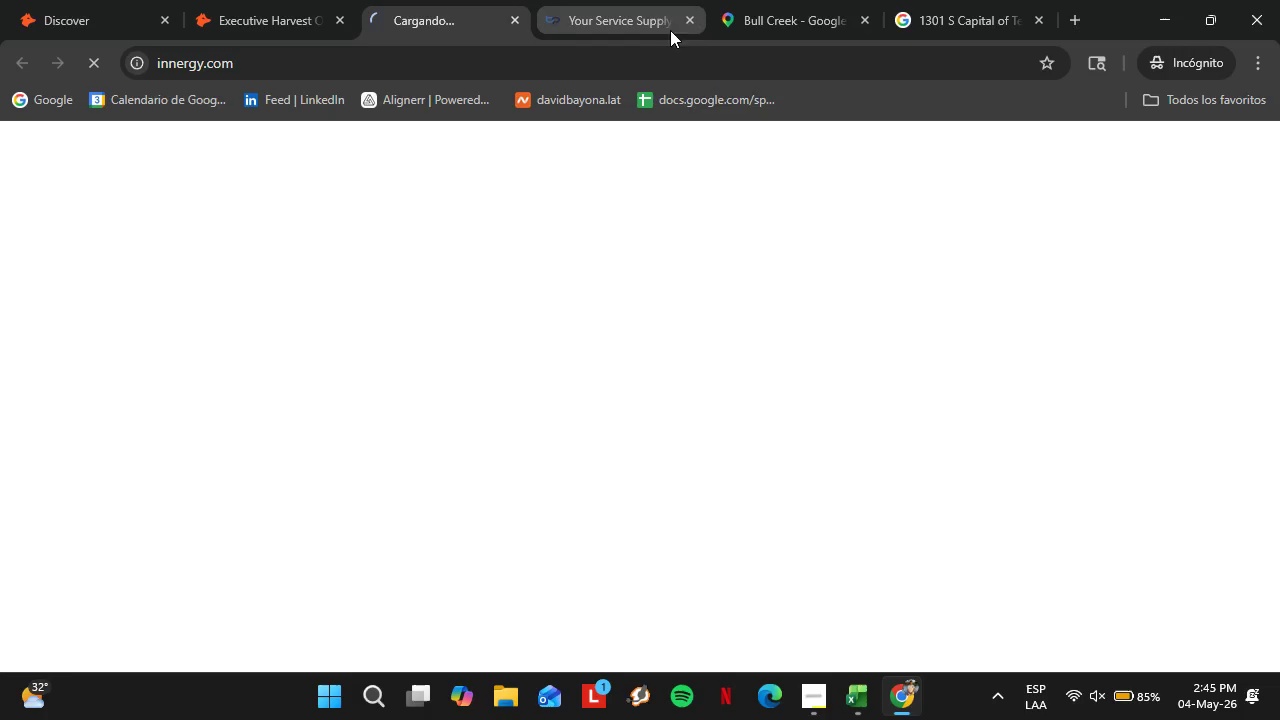 
left_click([693, 23])
 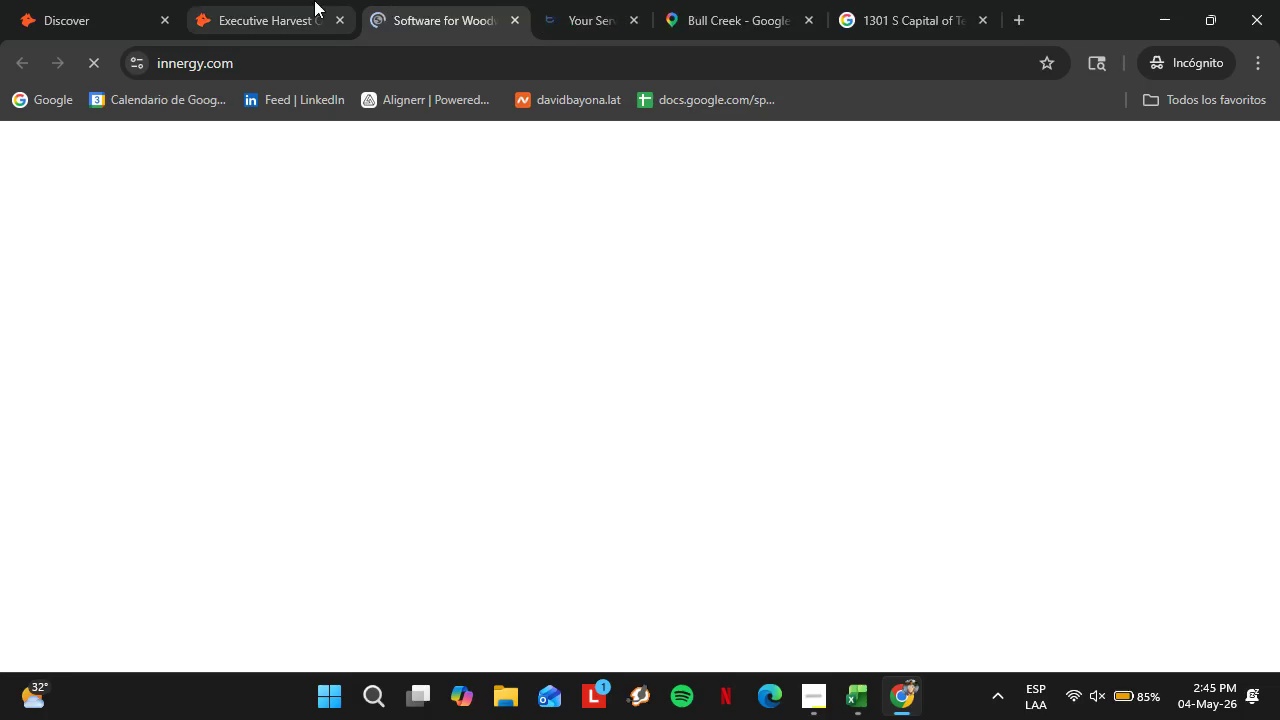 
left_click([279, 0])
 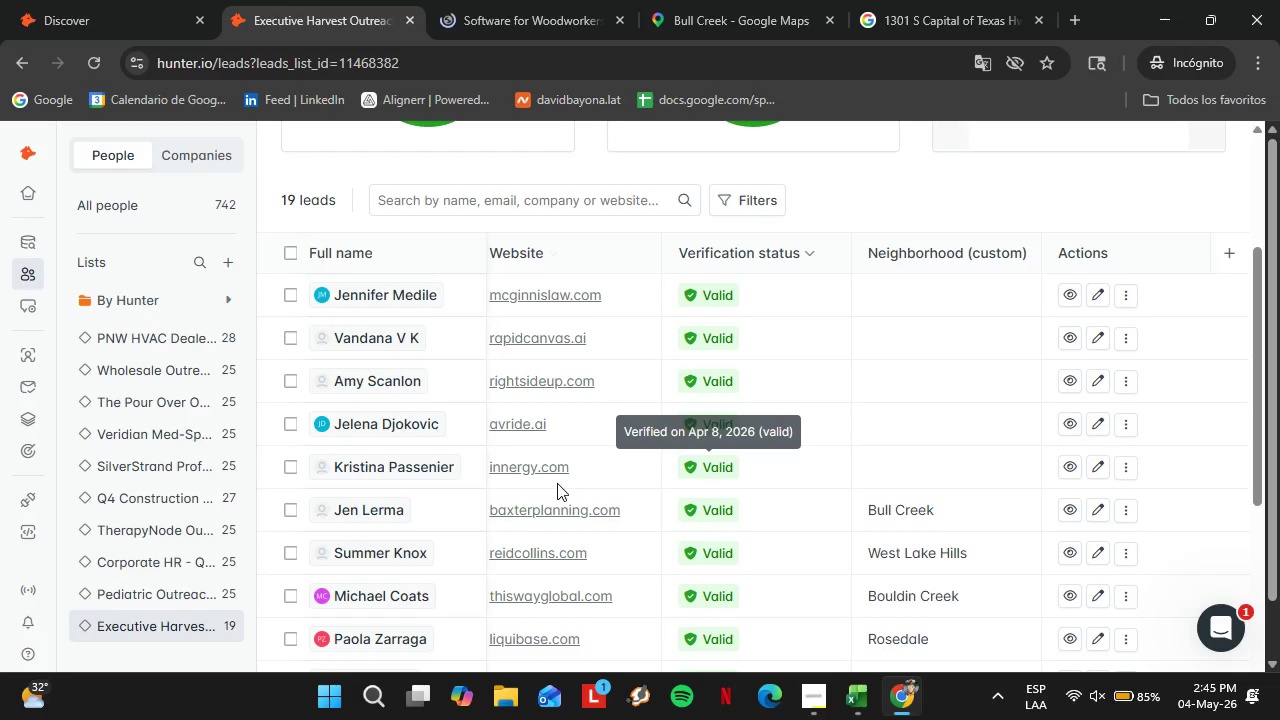 
left_click([573, 0])
 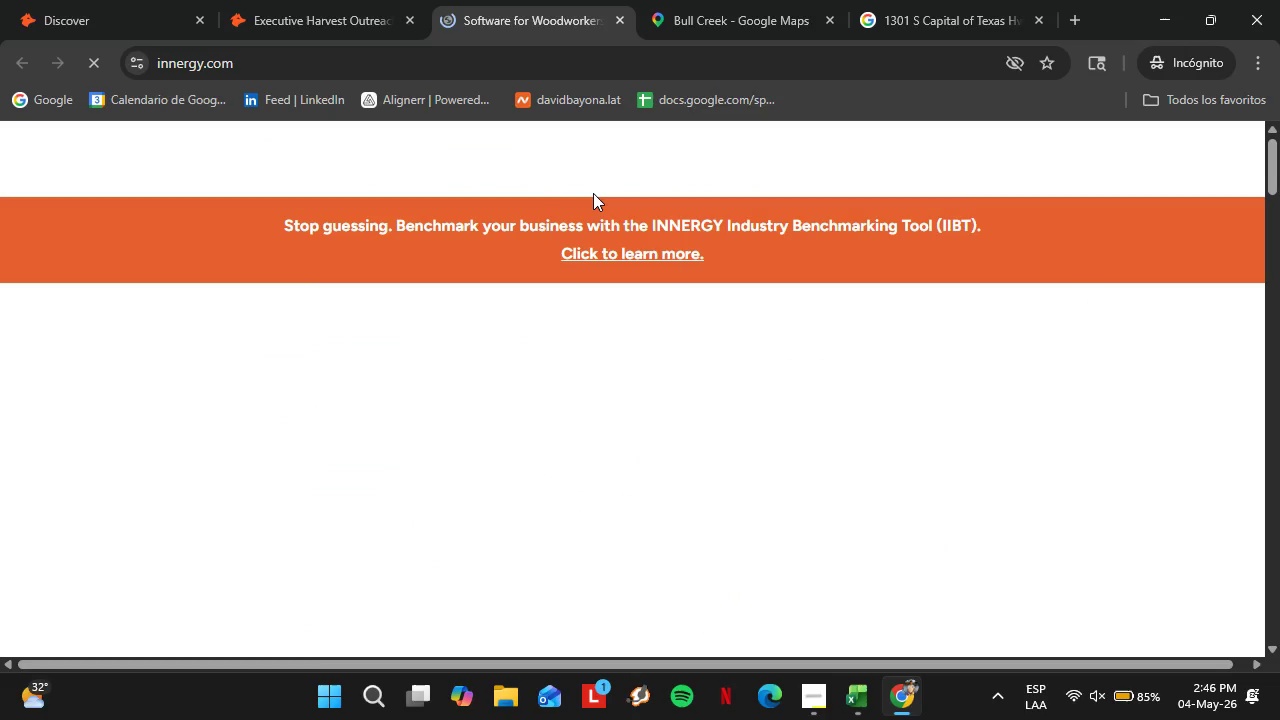 
wait(10.58)
 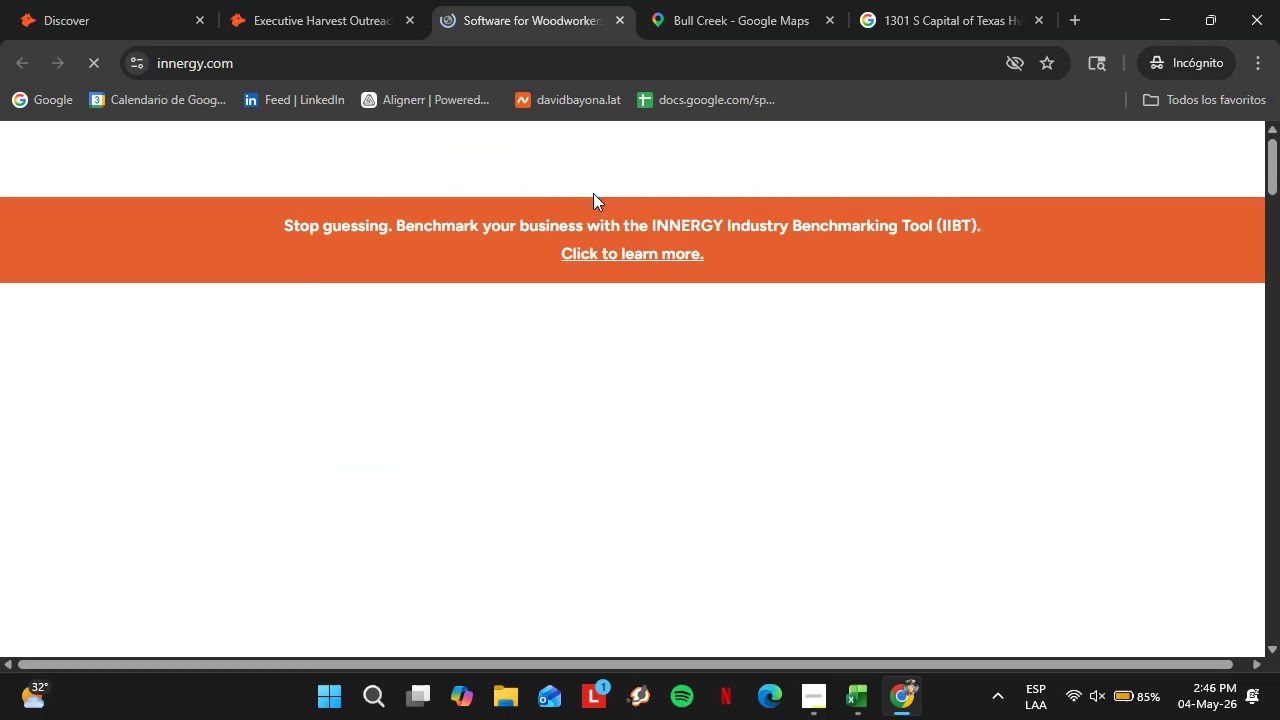 
left_click([1034, 92])
 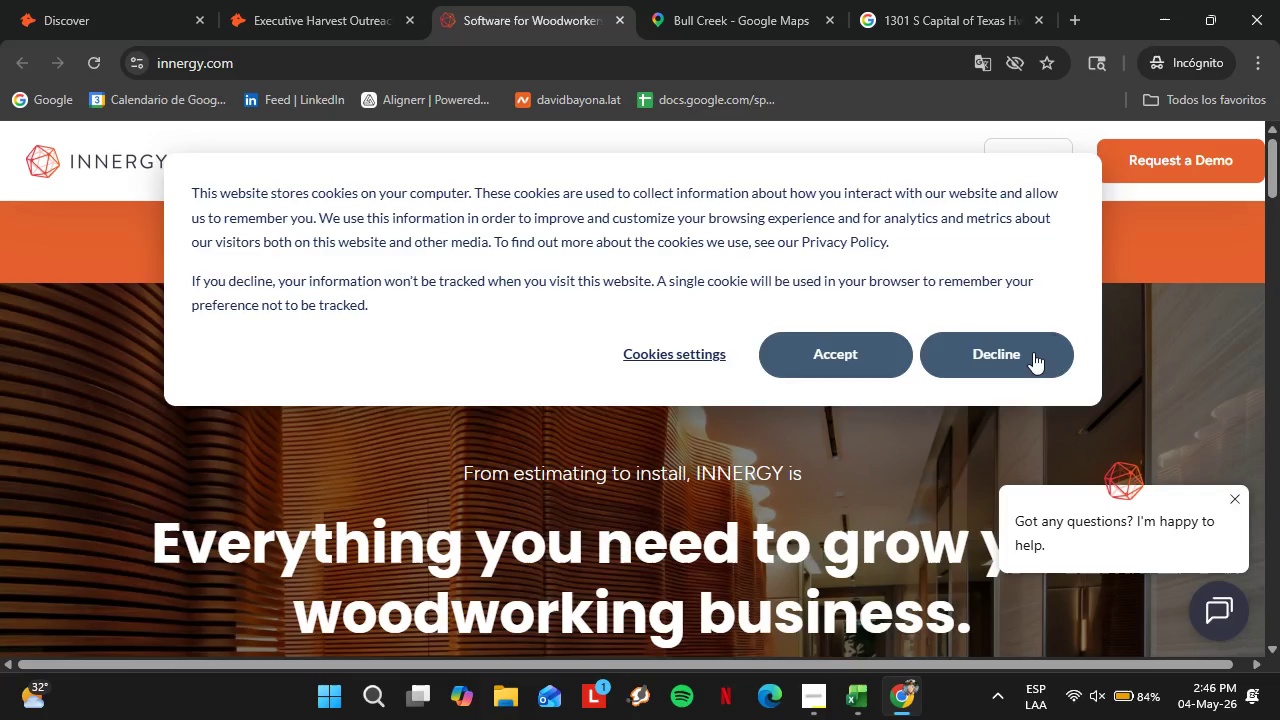 
left_click([1033, 352])
 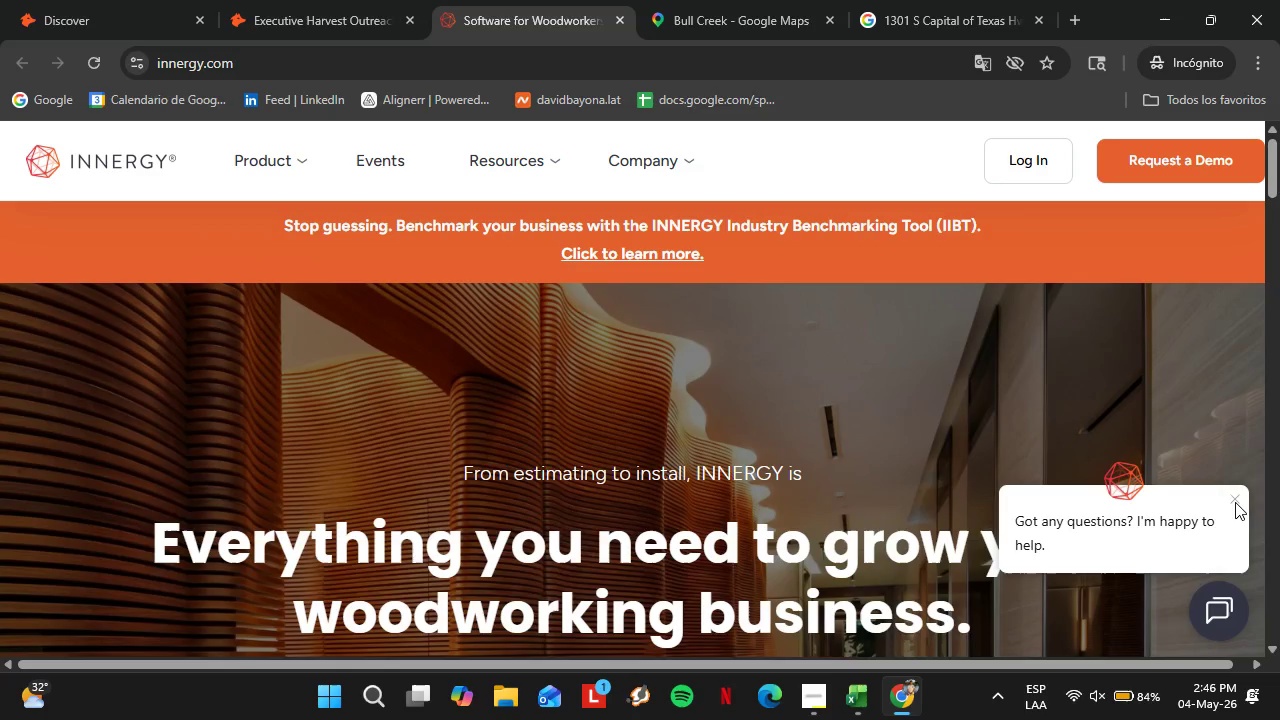 
left_click([1235, 502])
 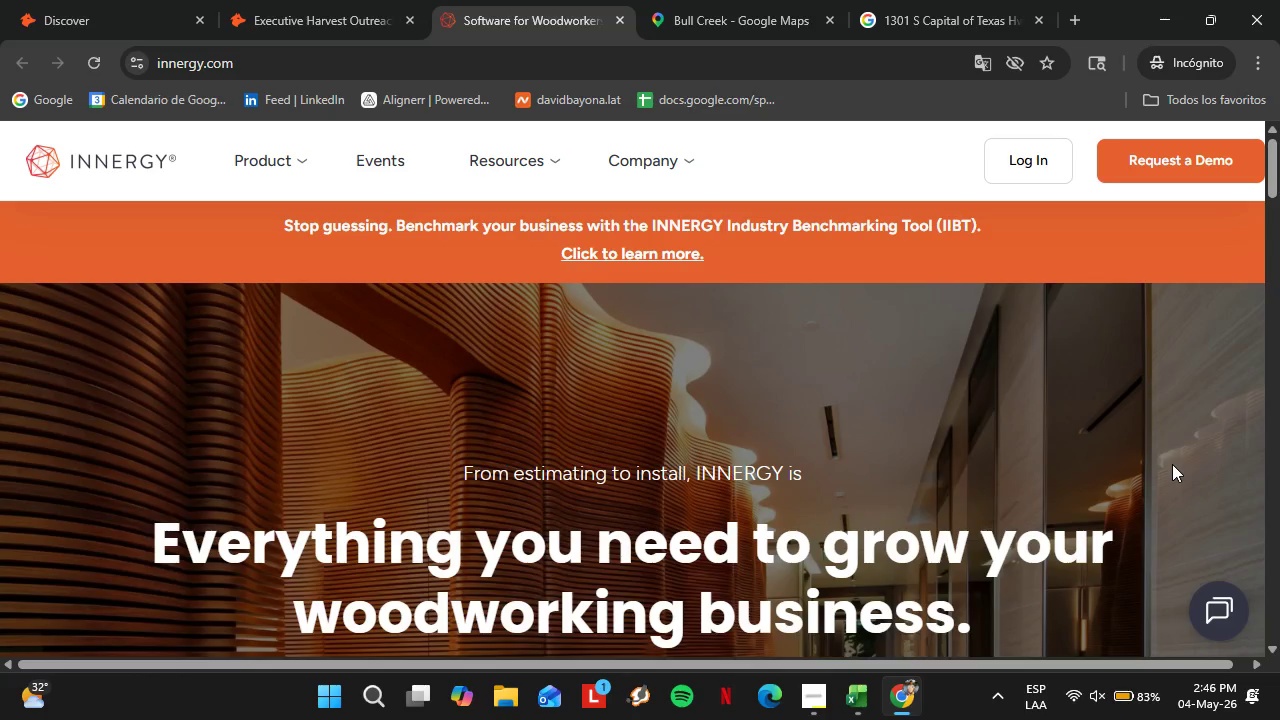 
wait(45.95)
 